 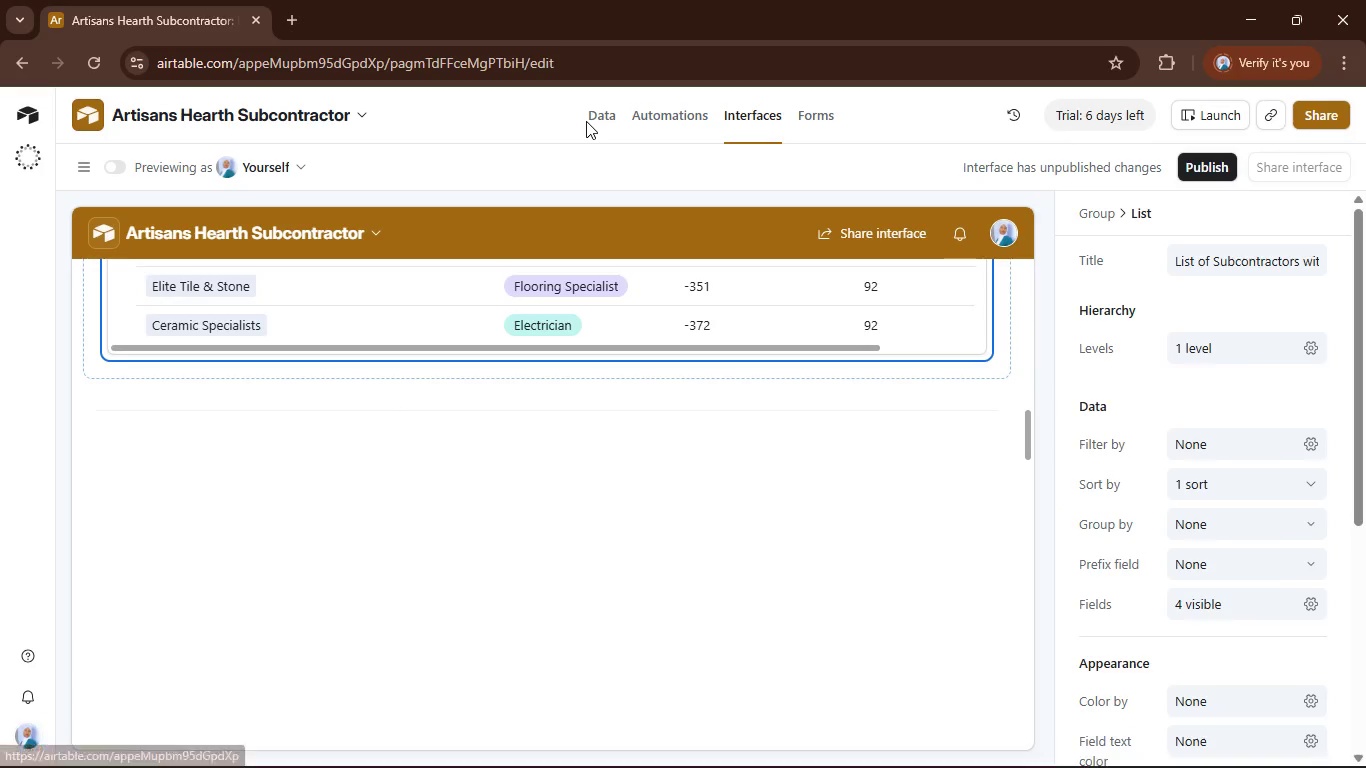 
left_click([593, 114])
 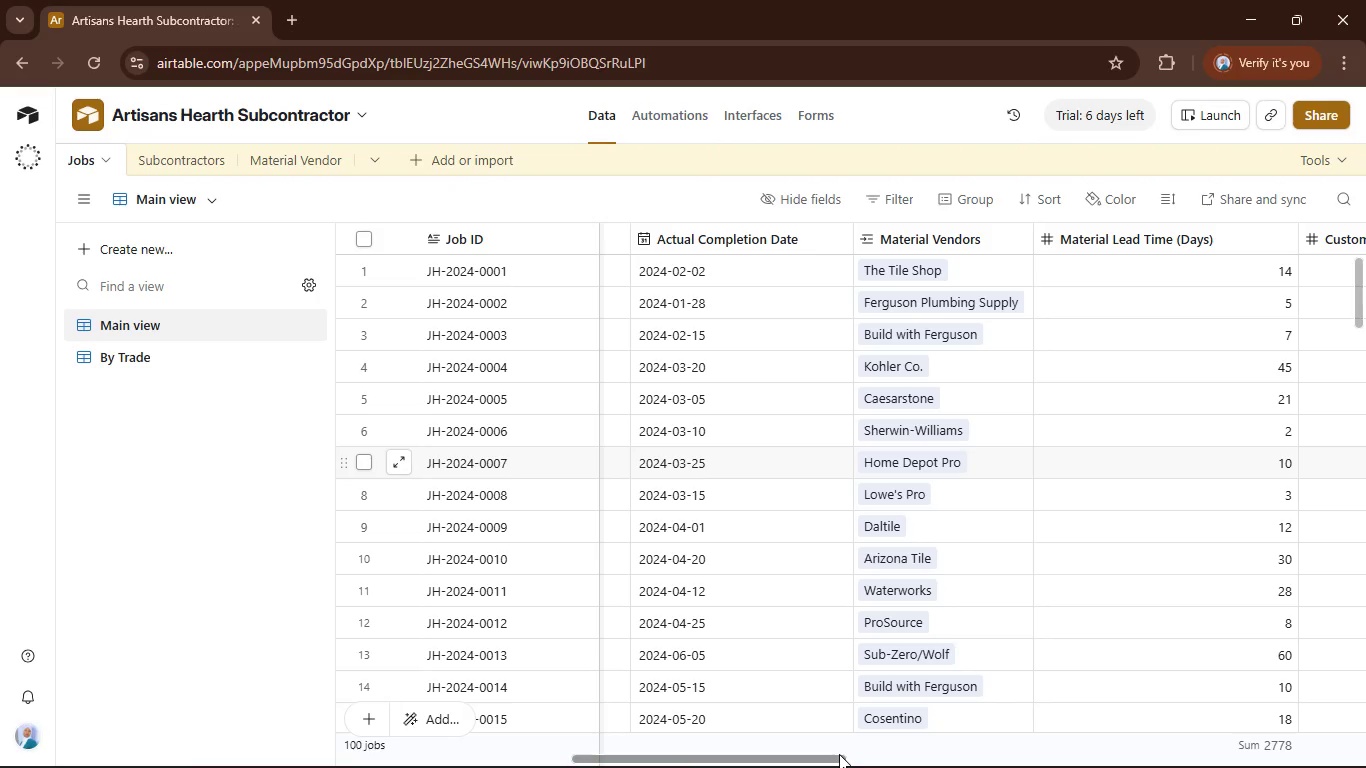 
left_click_drag(start_coordinate=[833, 754], to_coordinate=[1365, 720])
 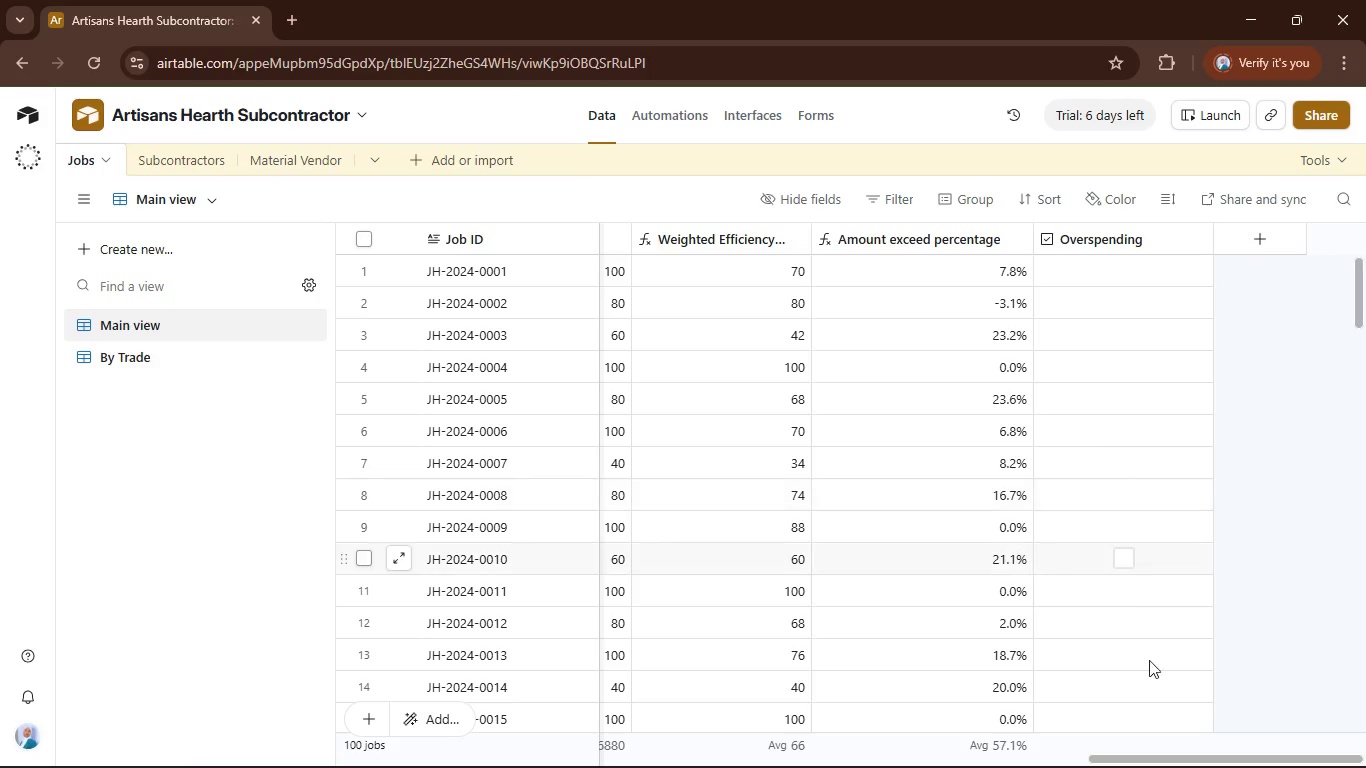 
left_click_drag(start_coordinate=[1203, 756], to_coordinate=[1141, 767])
 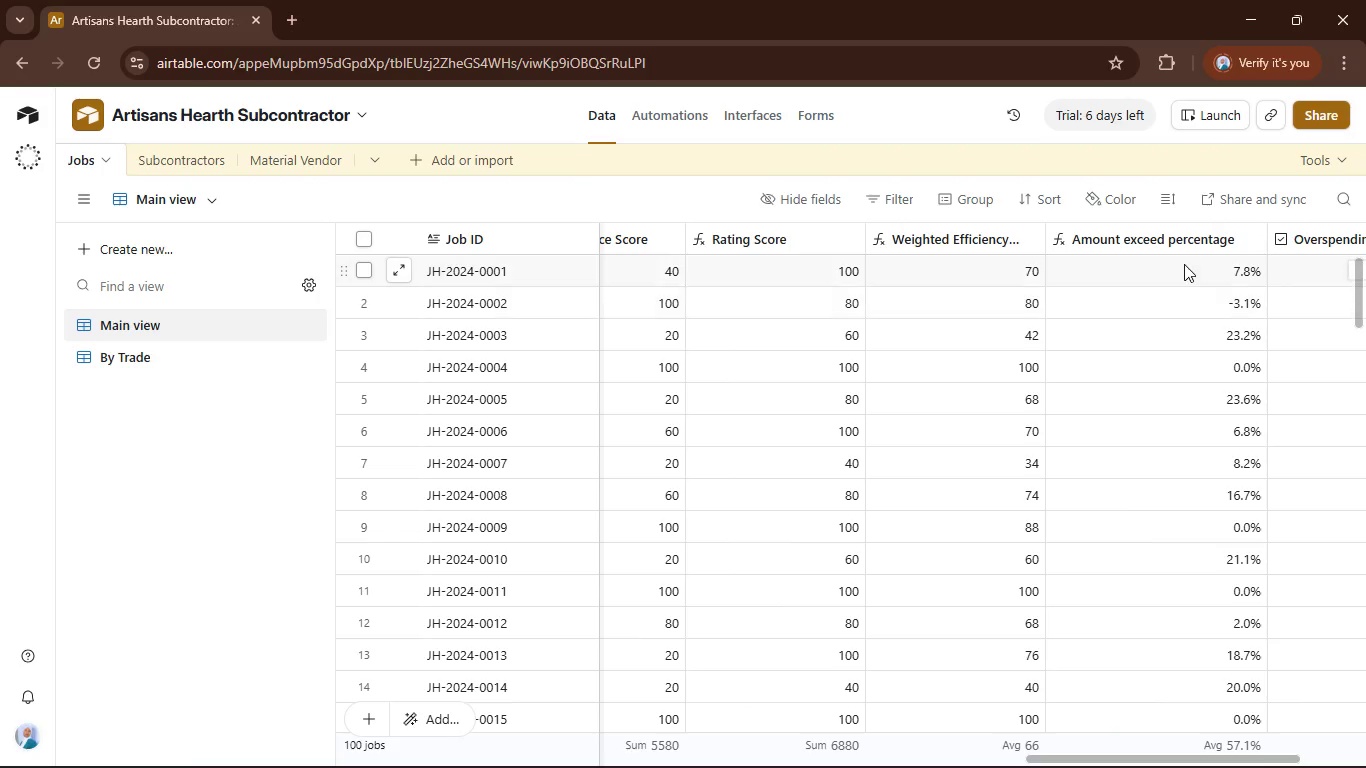 
left_click([1183, 260])
 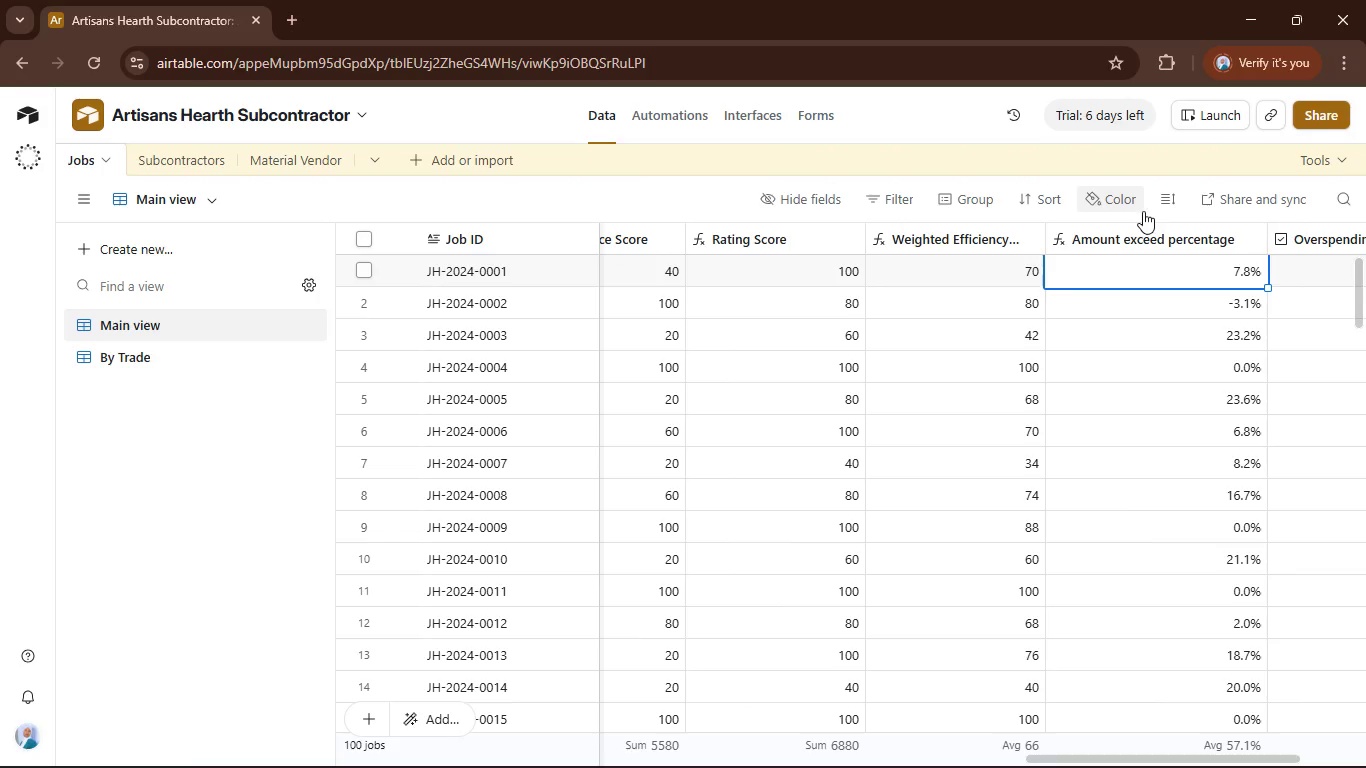 
left_click([1130, 230])
 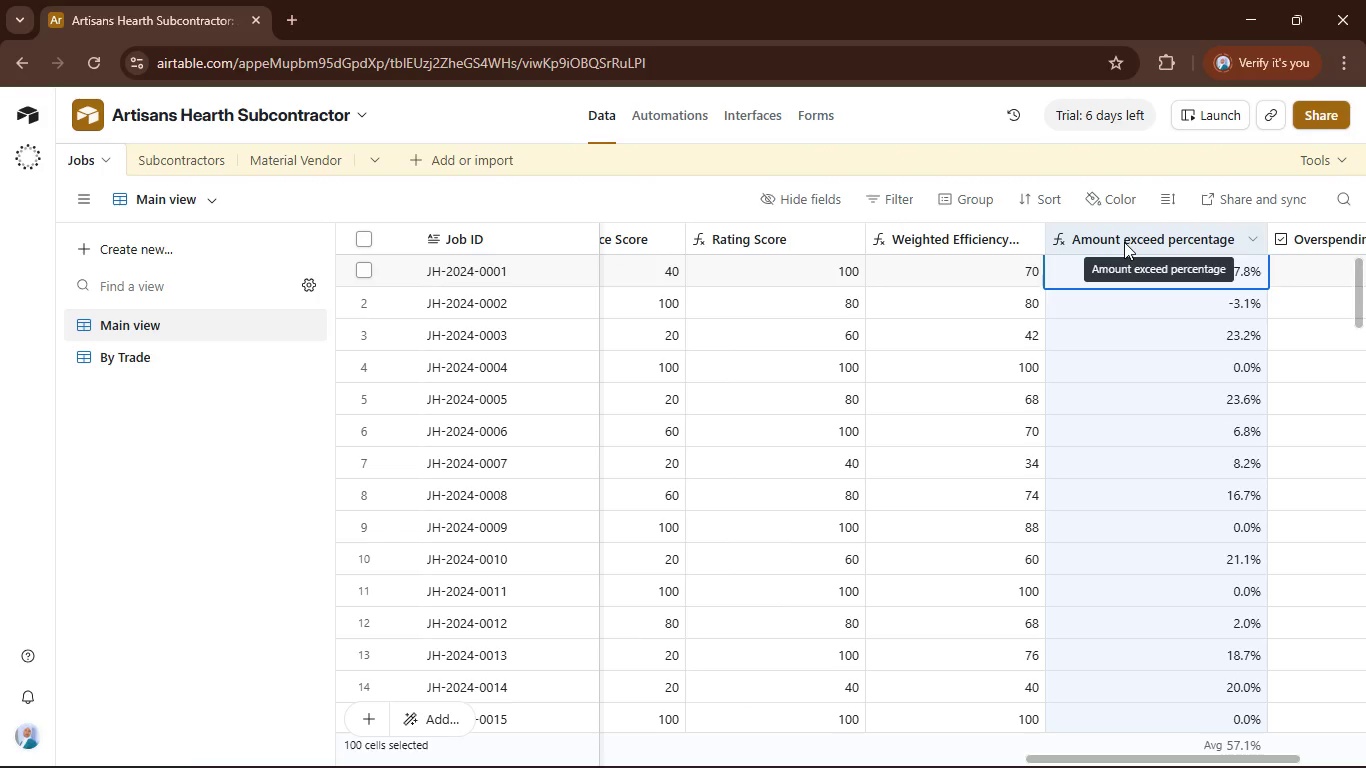 
double_click([1124, 242])
 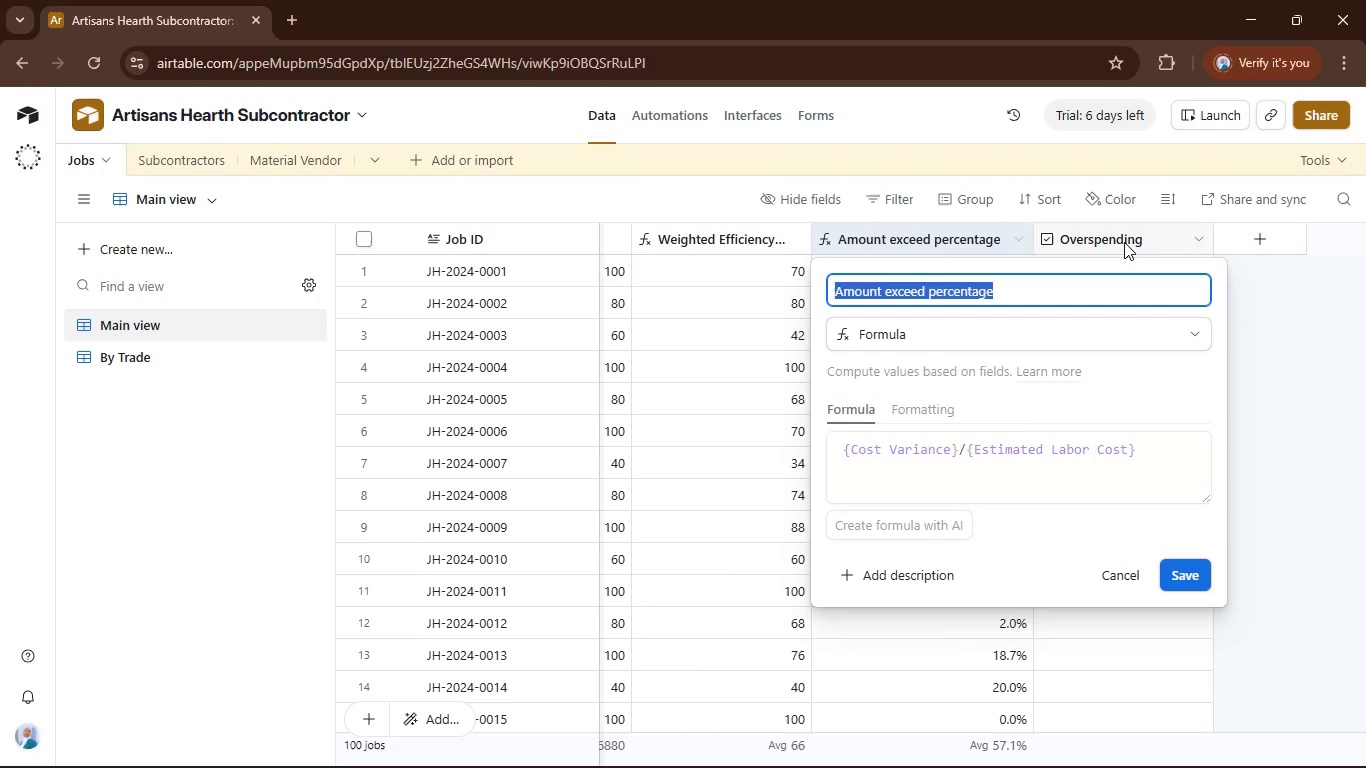 
triple_click([1124, 242])
 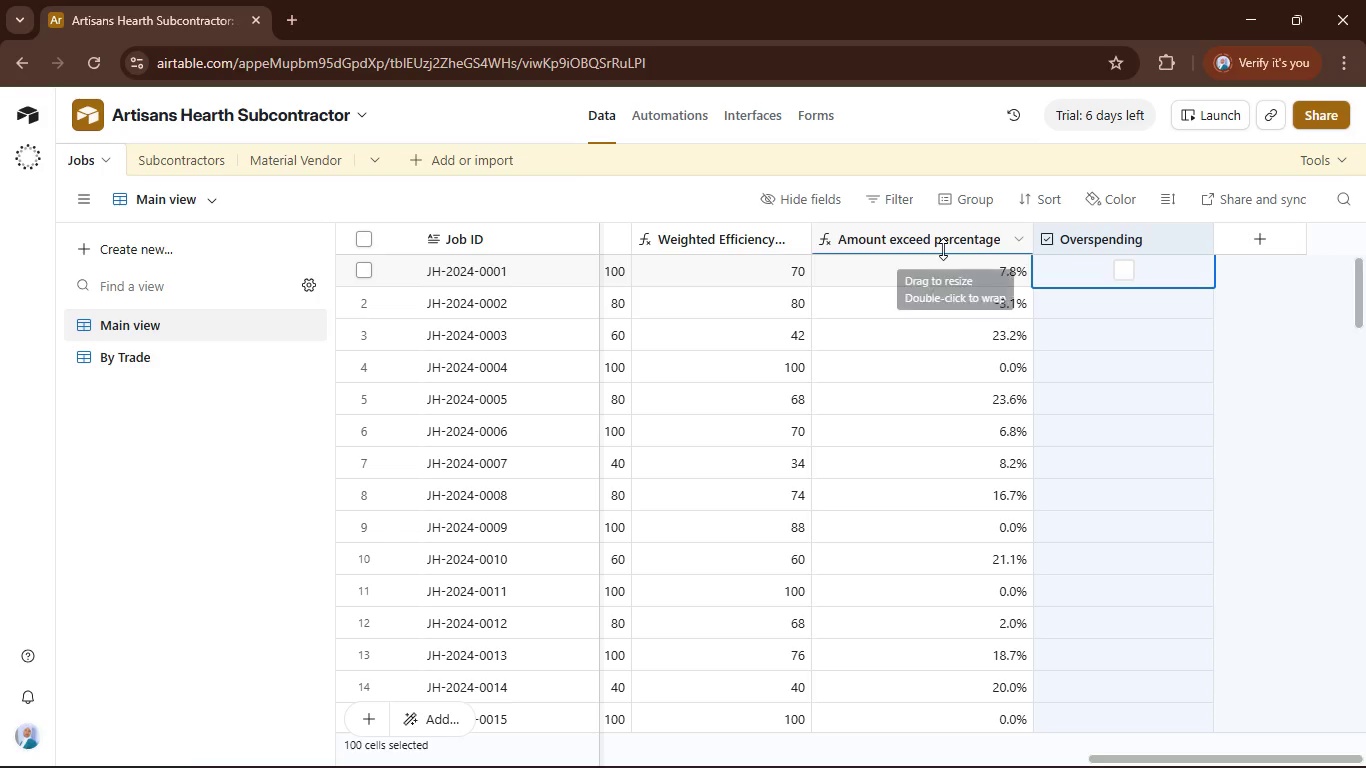 
double_click([913, 234])
 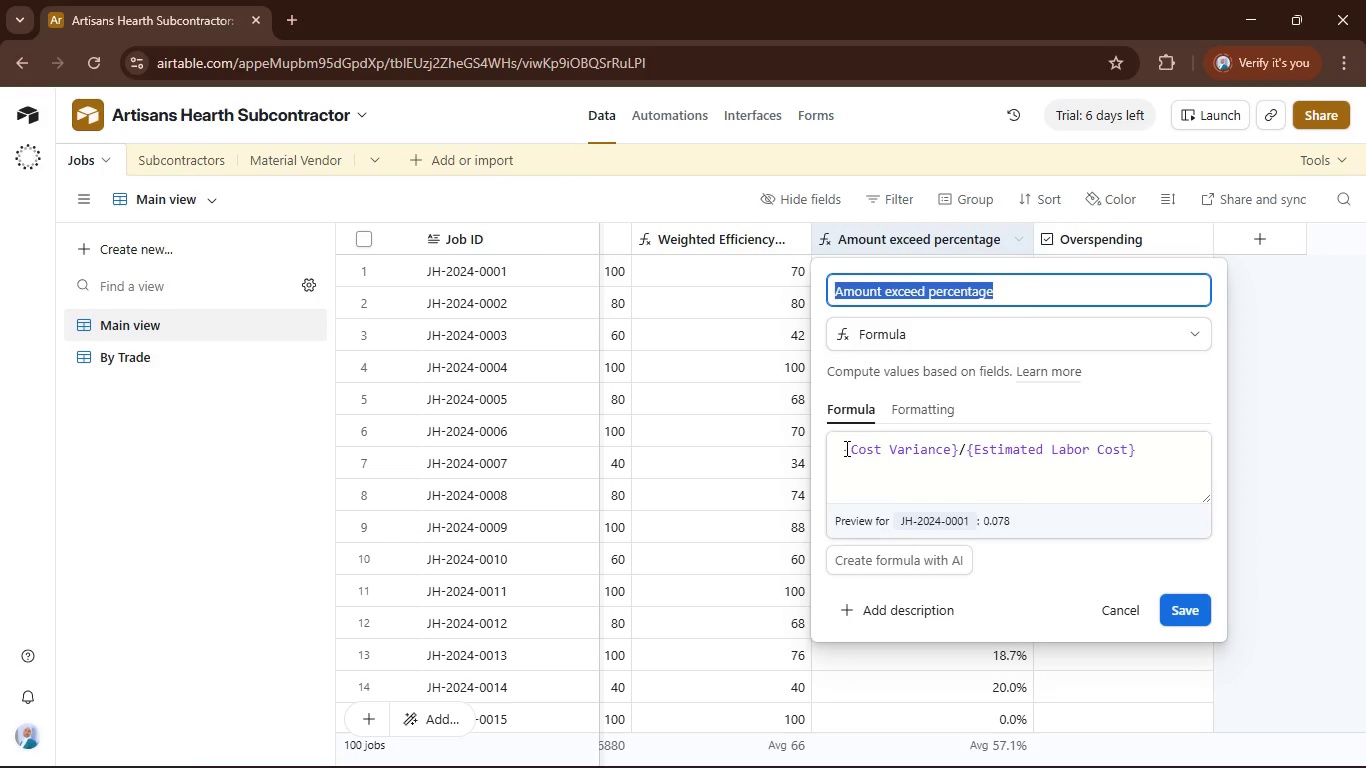 
left_click([842, 447])
 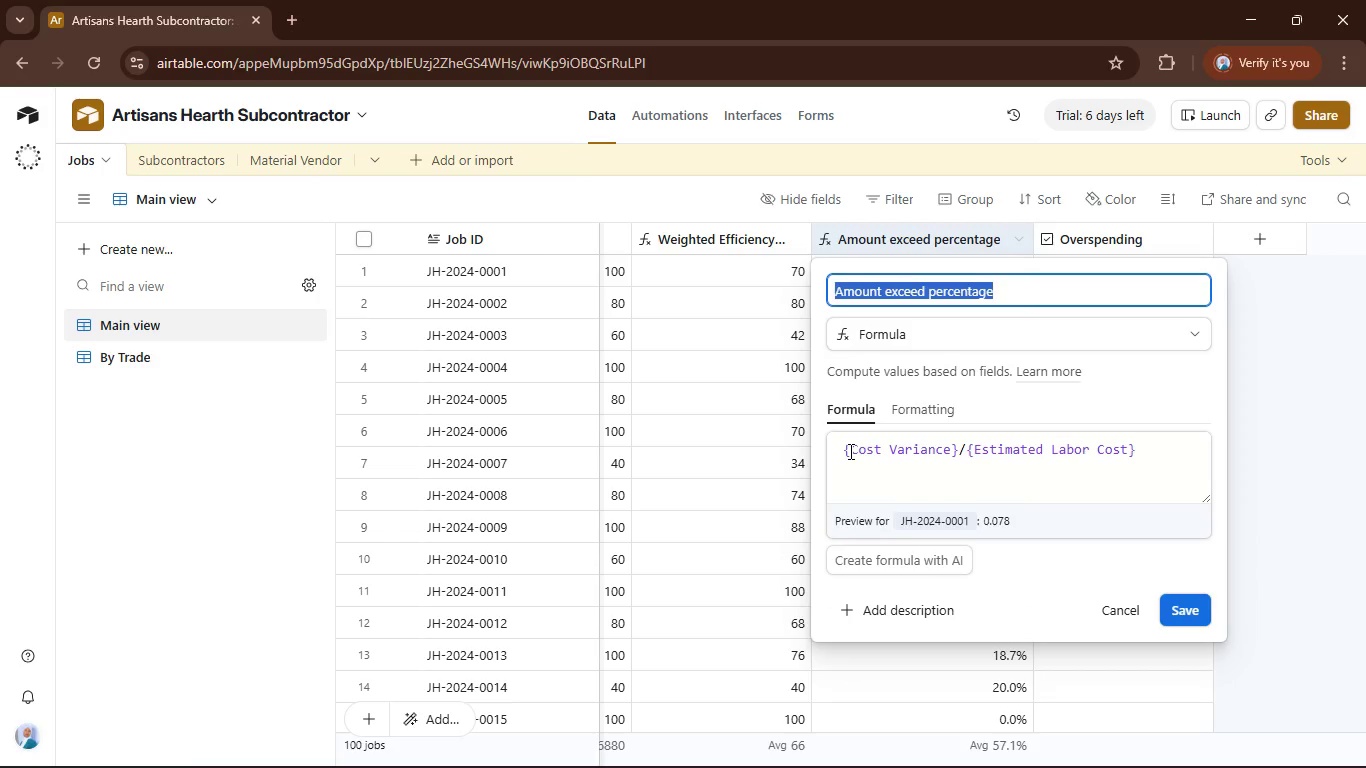 
left_click([849, 451])
 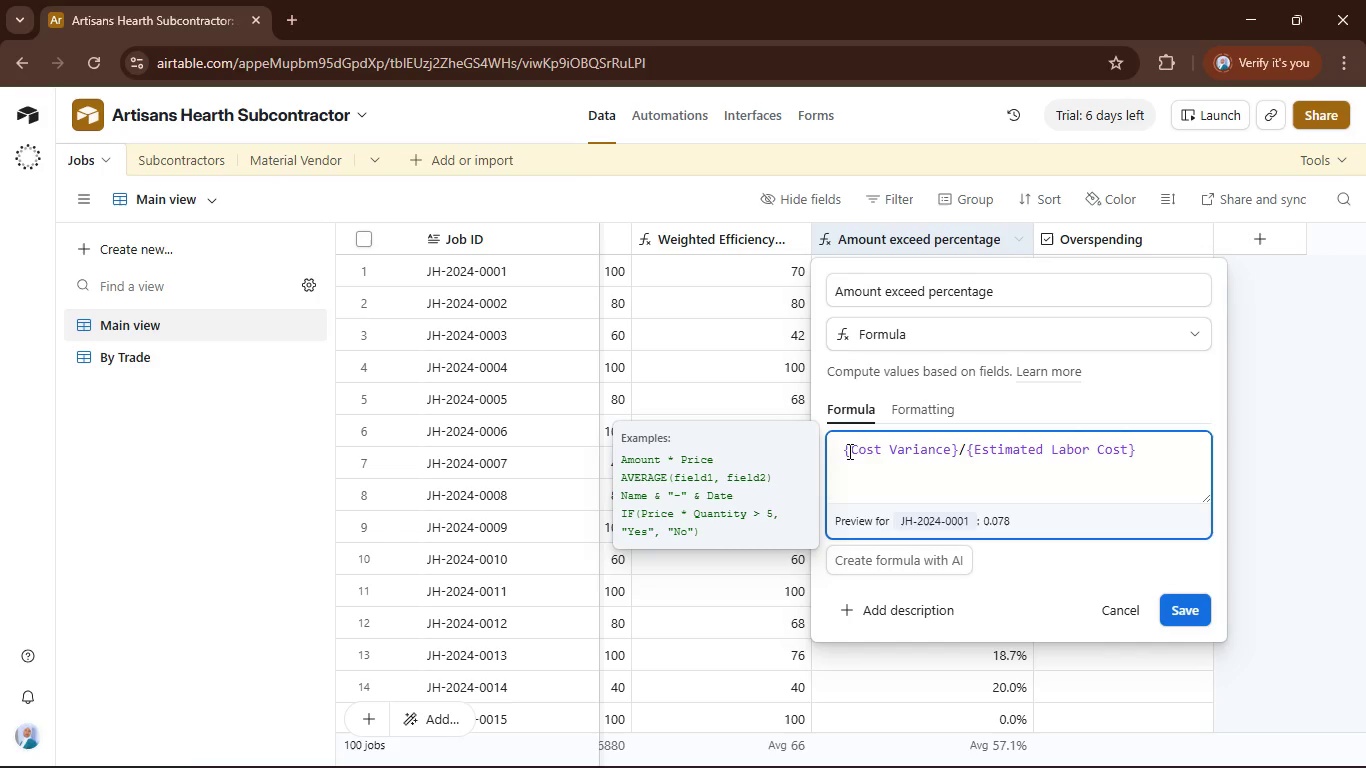 
wait(36.03)
 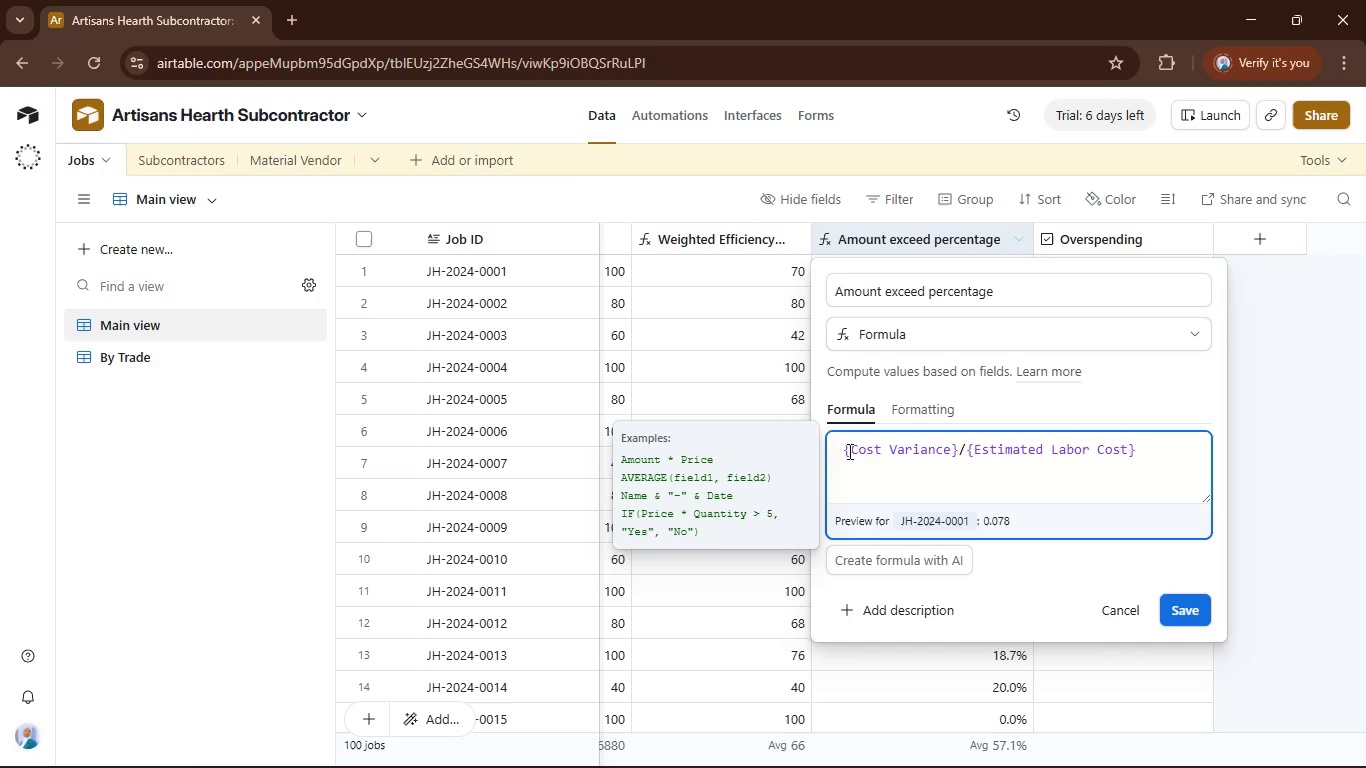 
key(ArrowLeft)
 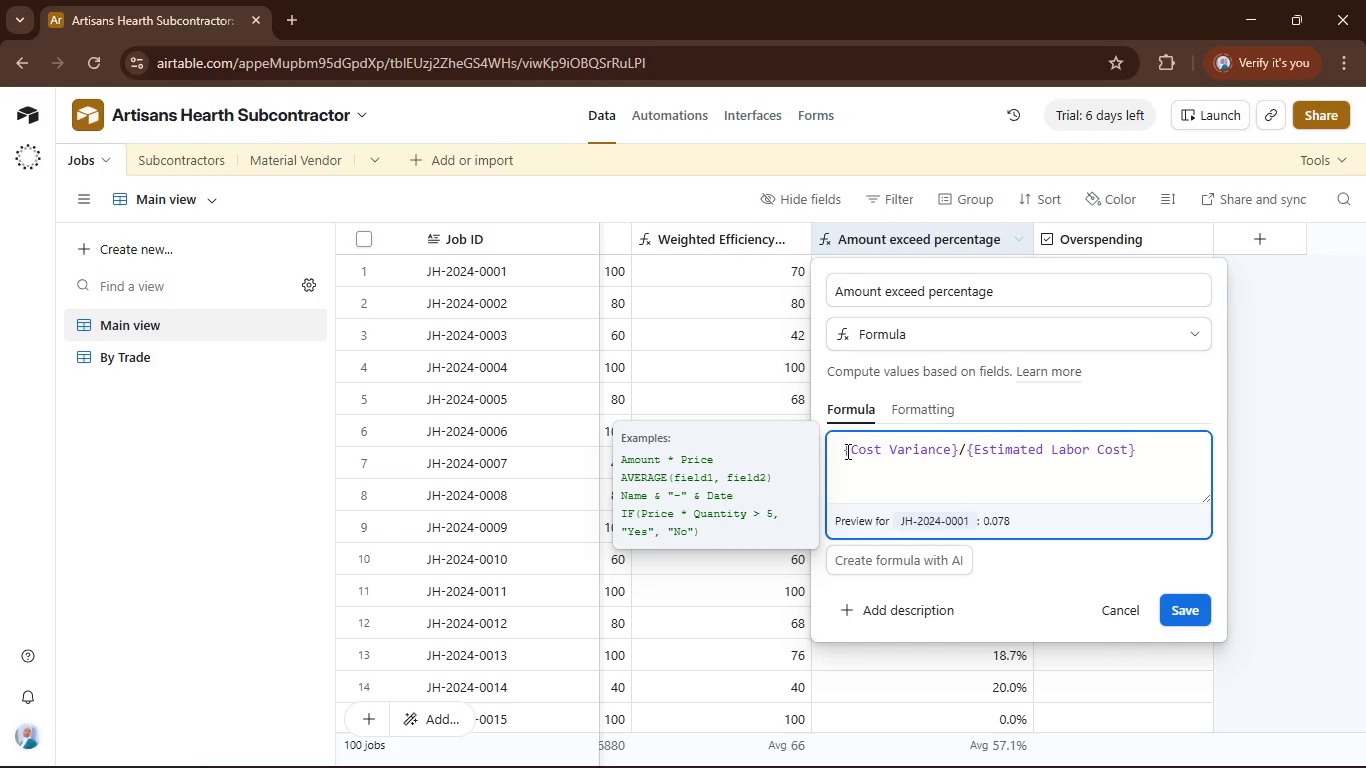 
type(IF(es)
key(Backspace)
key(Backspace)
type( )
 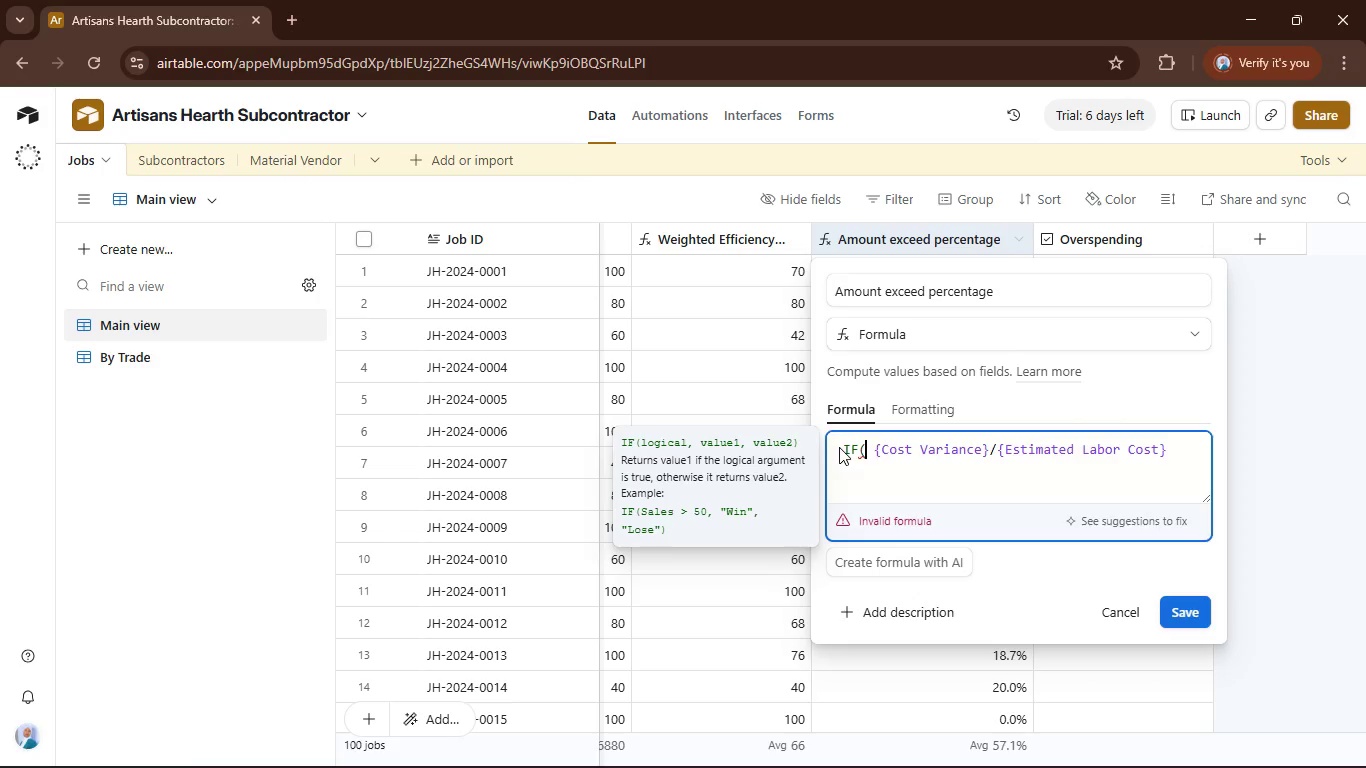 
key(ArrowLeft)
 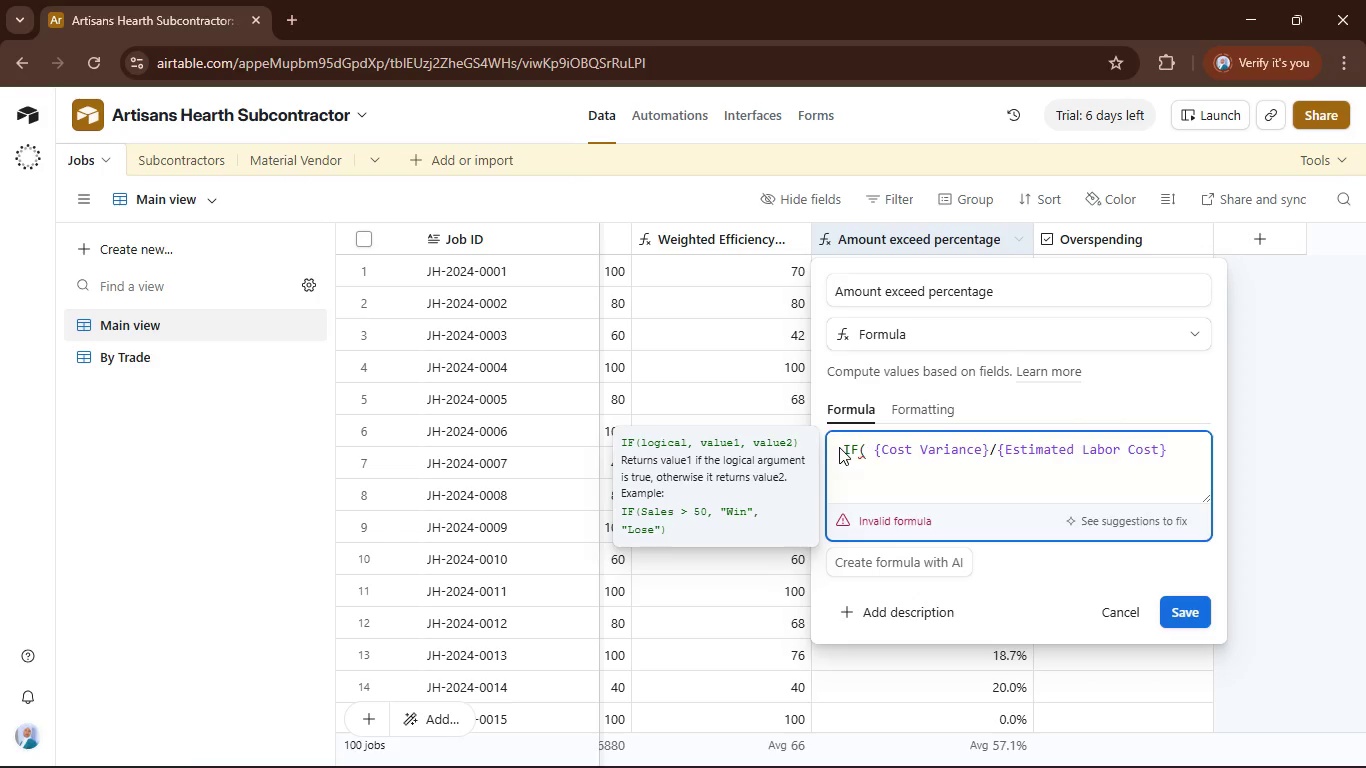 
type(est)
key(Tab)
type( != 0,)
 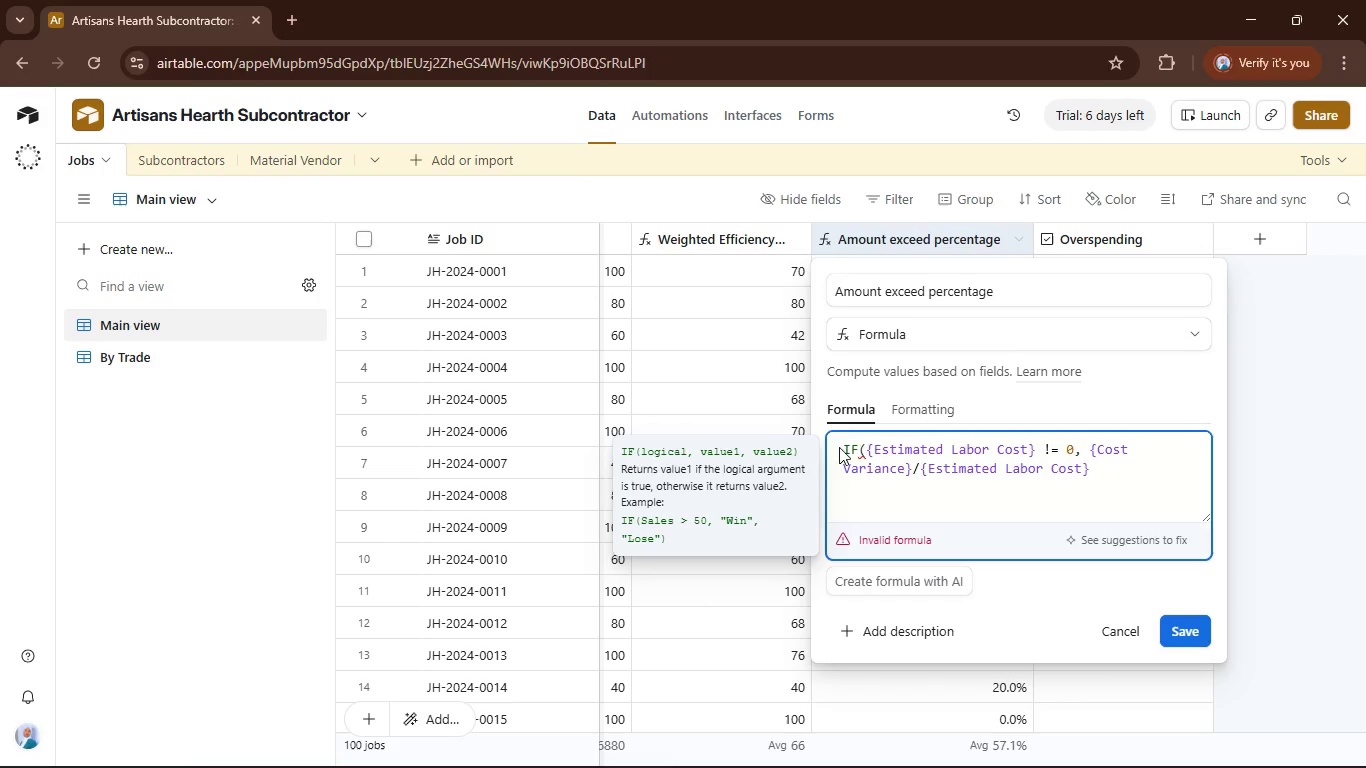 
left_click([1126, 460])
 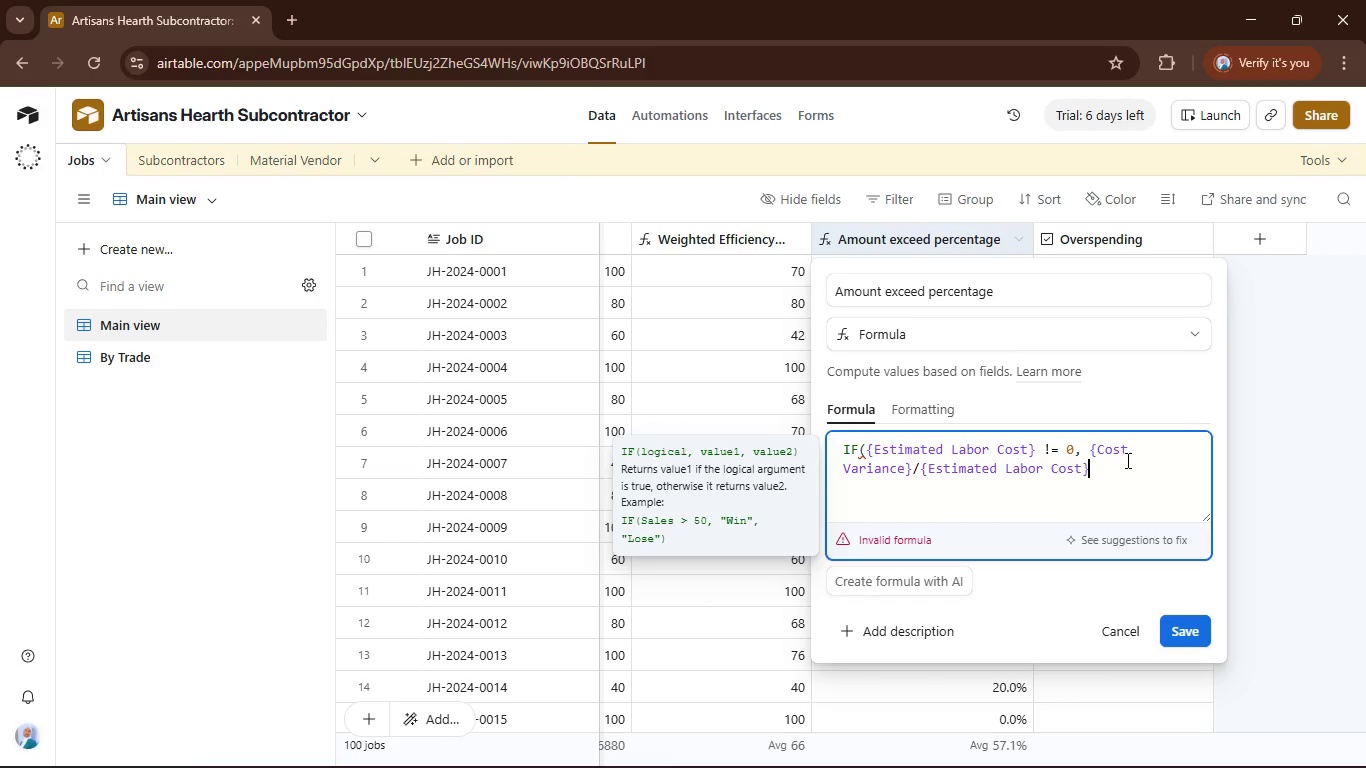 
wait(5.52)
 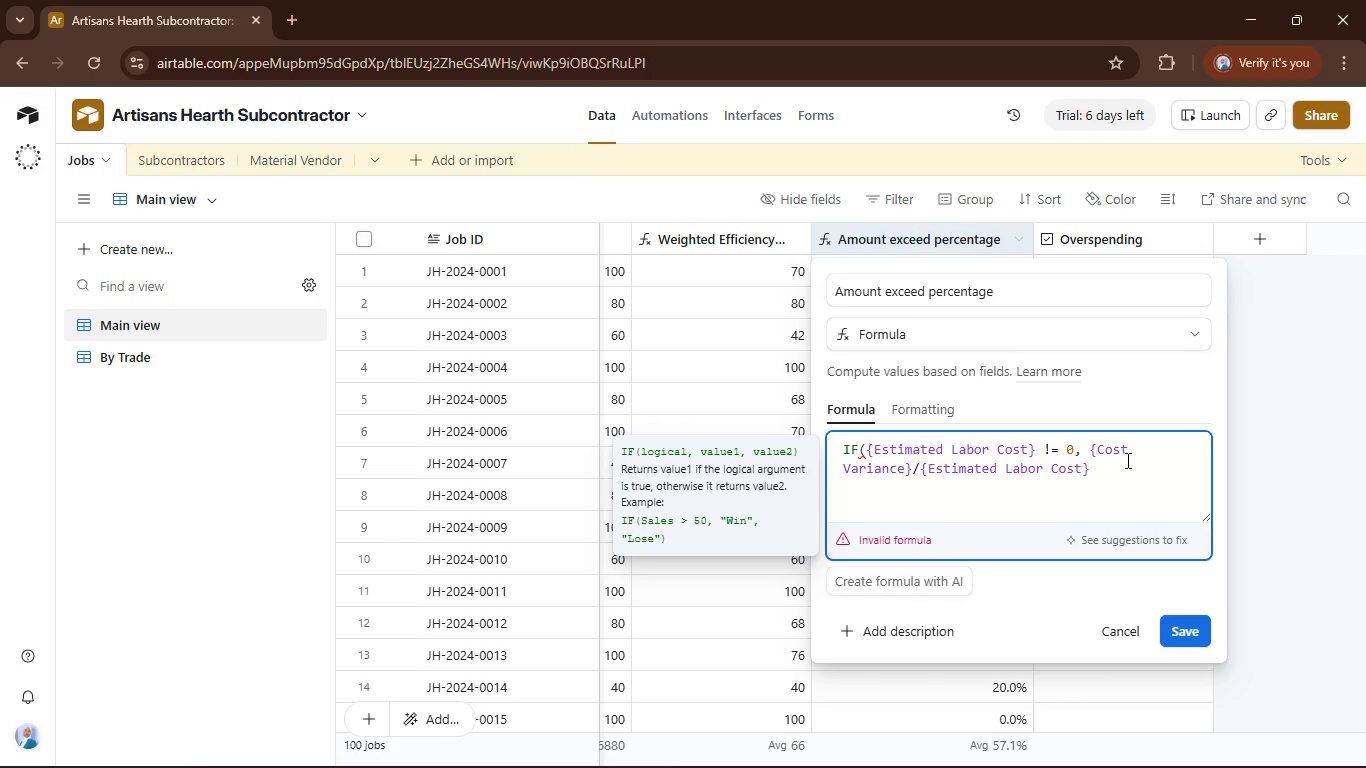 
type(,0))
 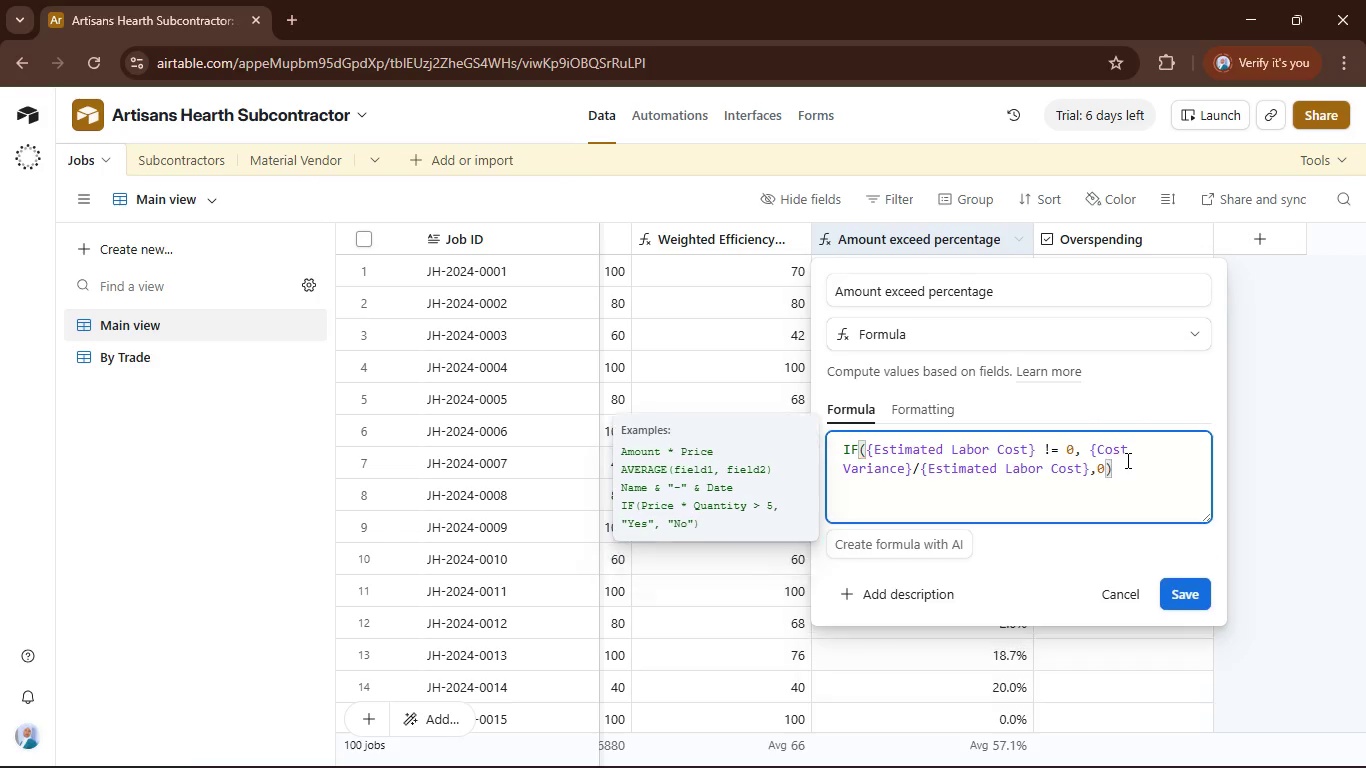 
wait(7.33)
 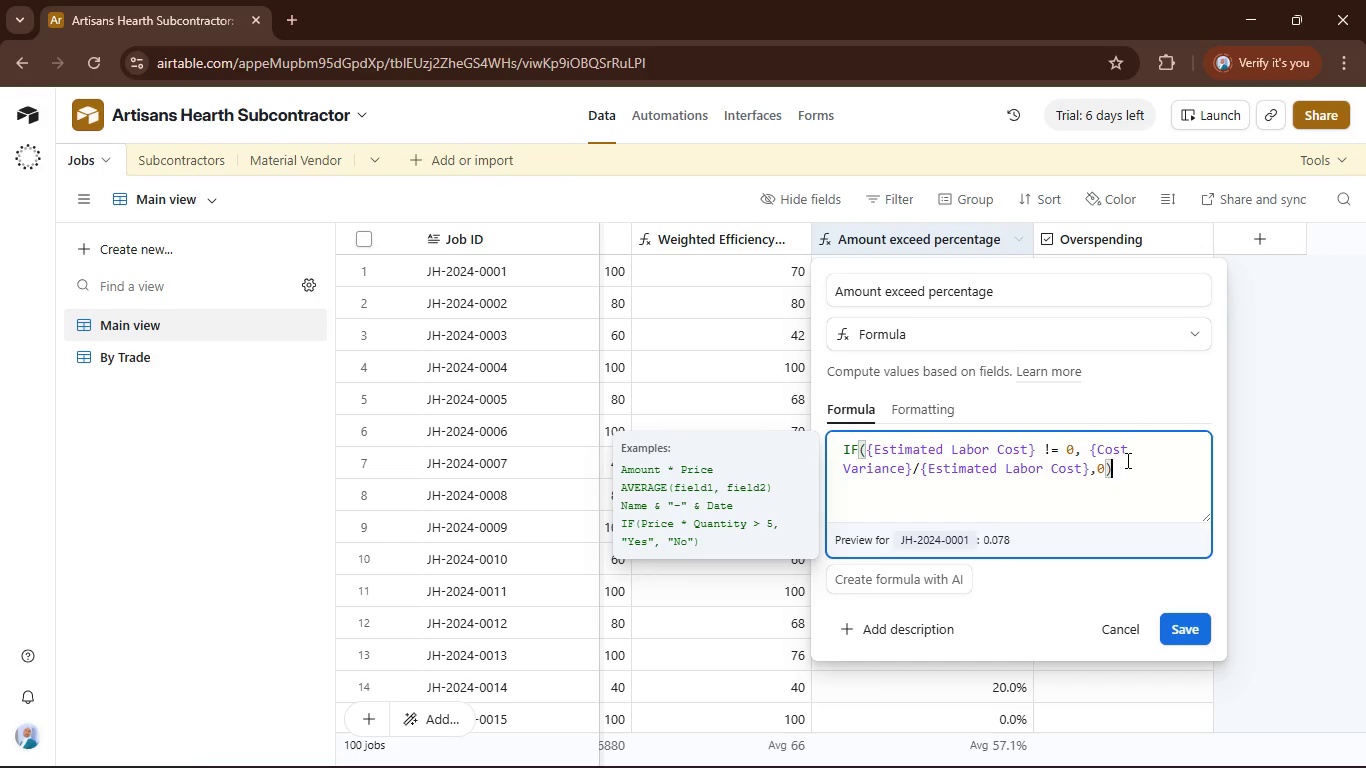 
left_click([1177, 632])
 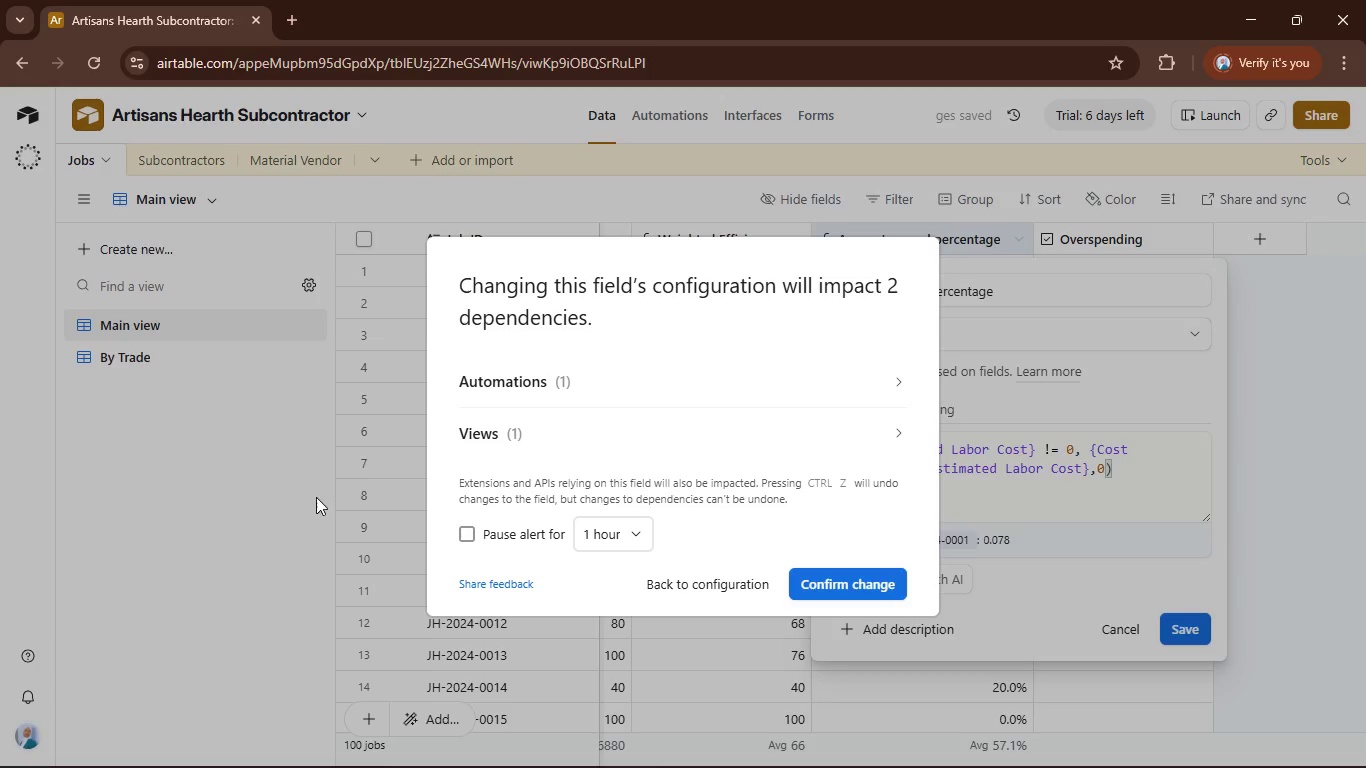 
wait(8.22)
 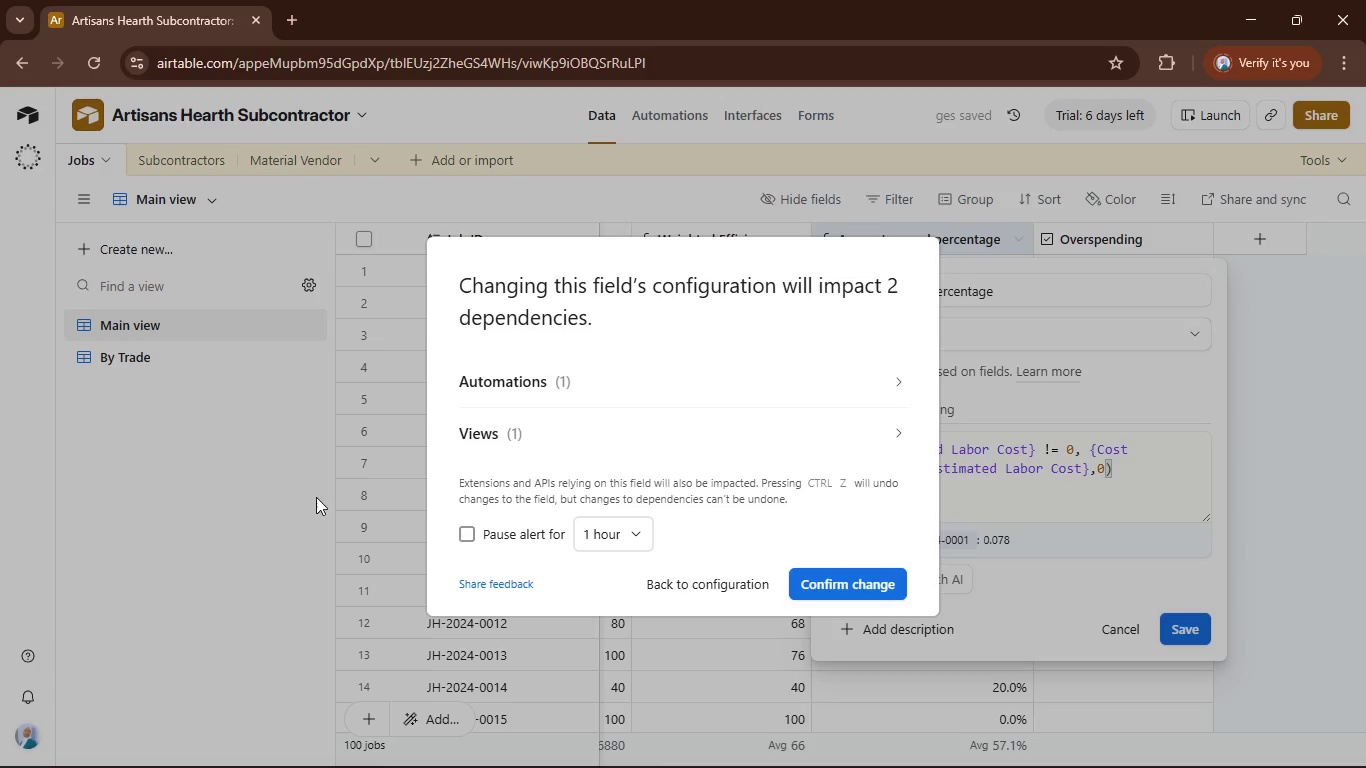 
left_click([886, 203])
 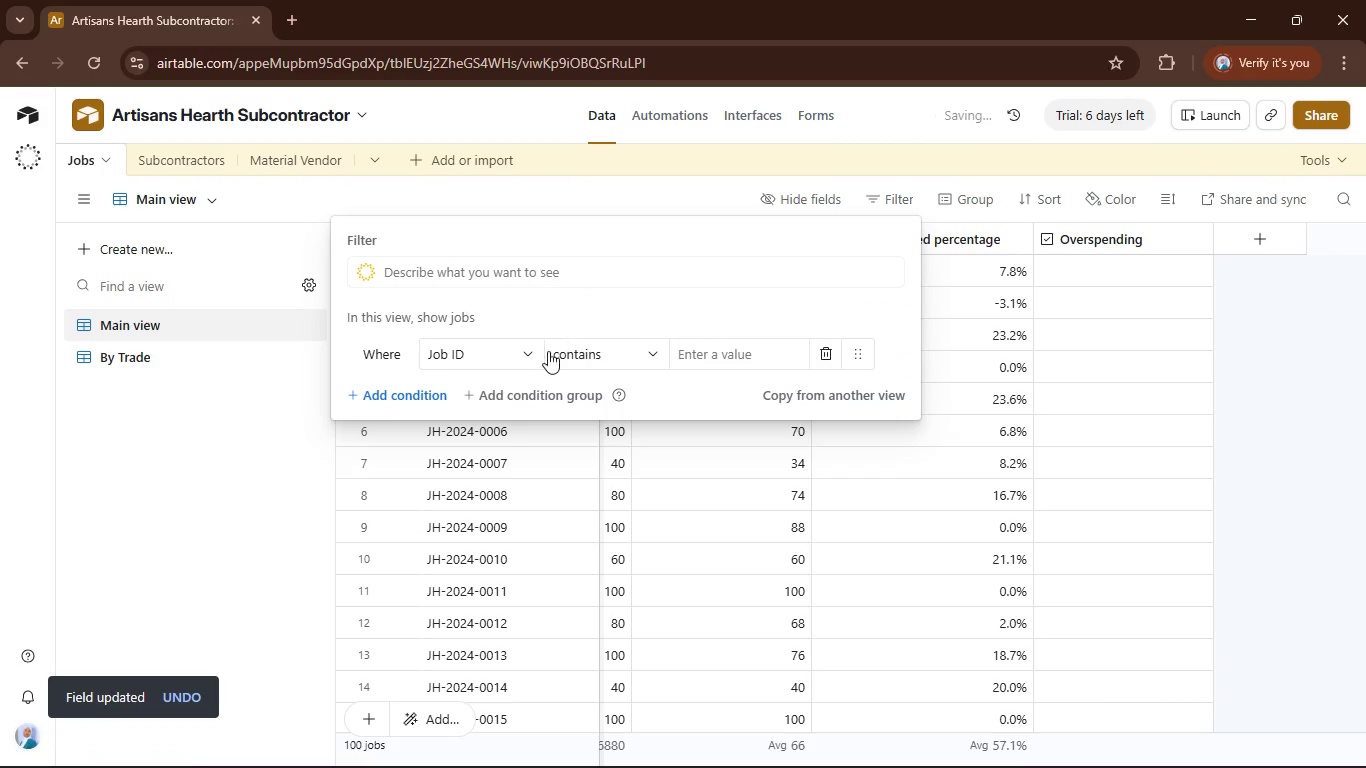 
left_click([538, 353])
 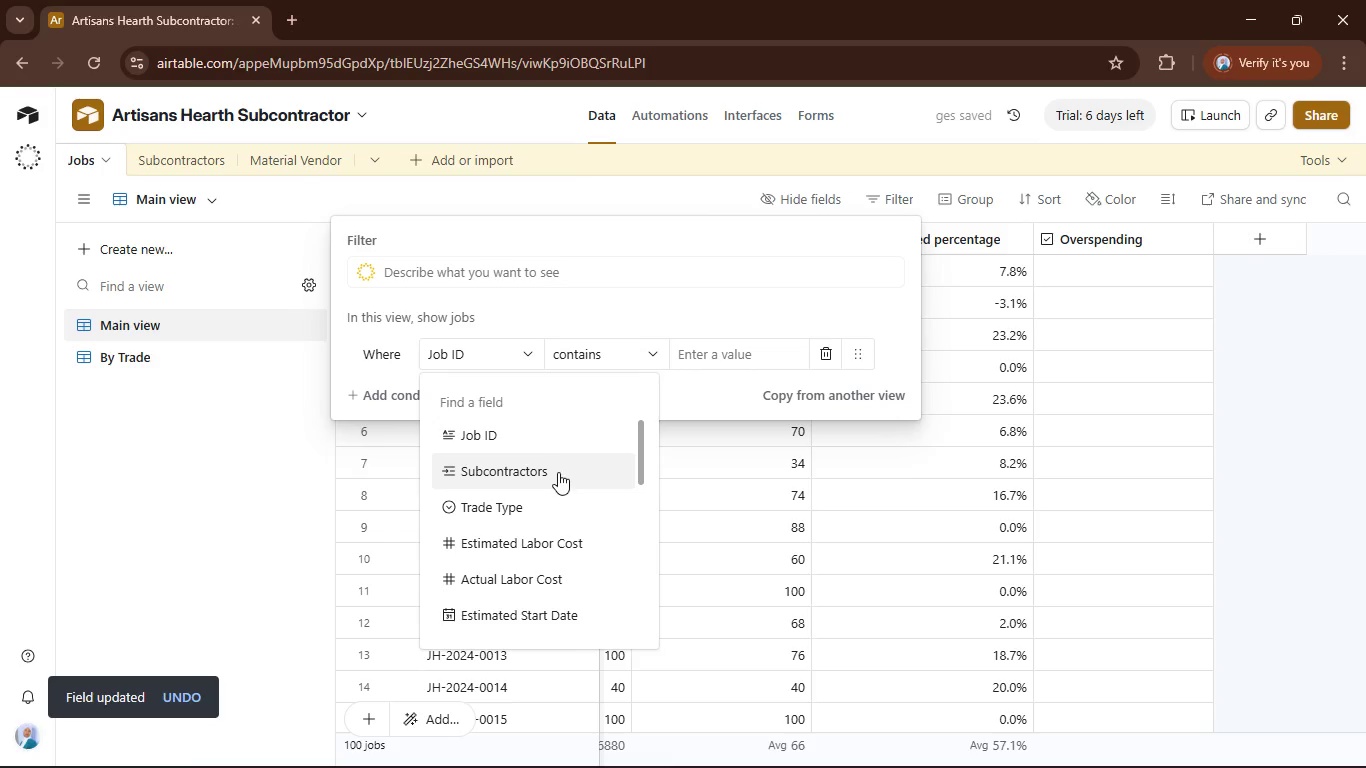 
scroll: coordinate [563, 471], scroll_direction: down, amount: 9.0
 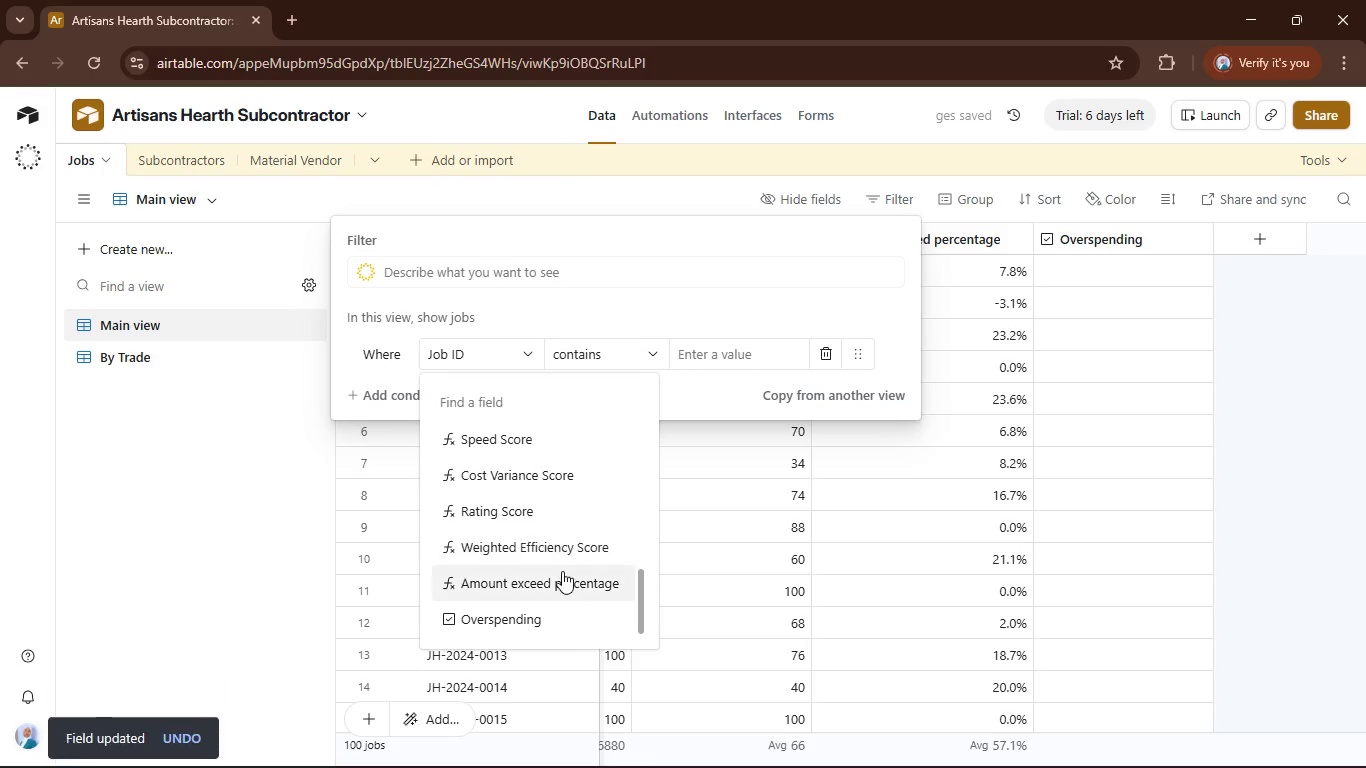 
left_click([563, 577])
 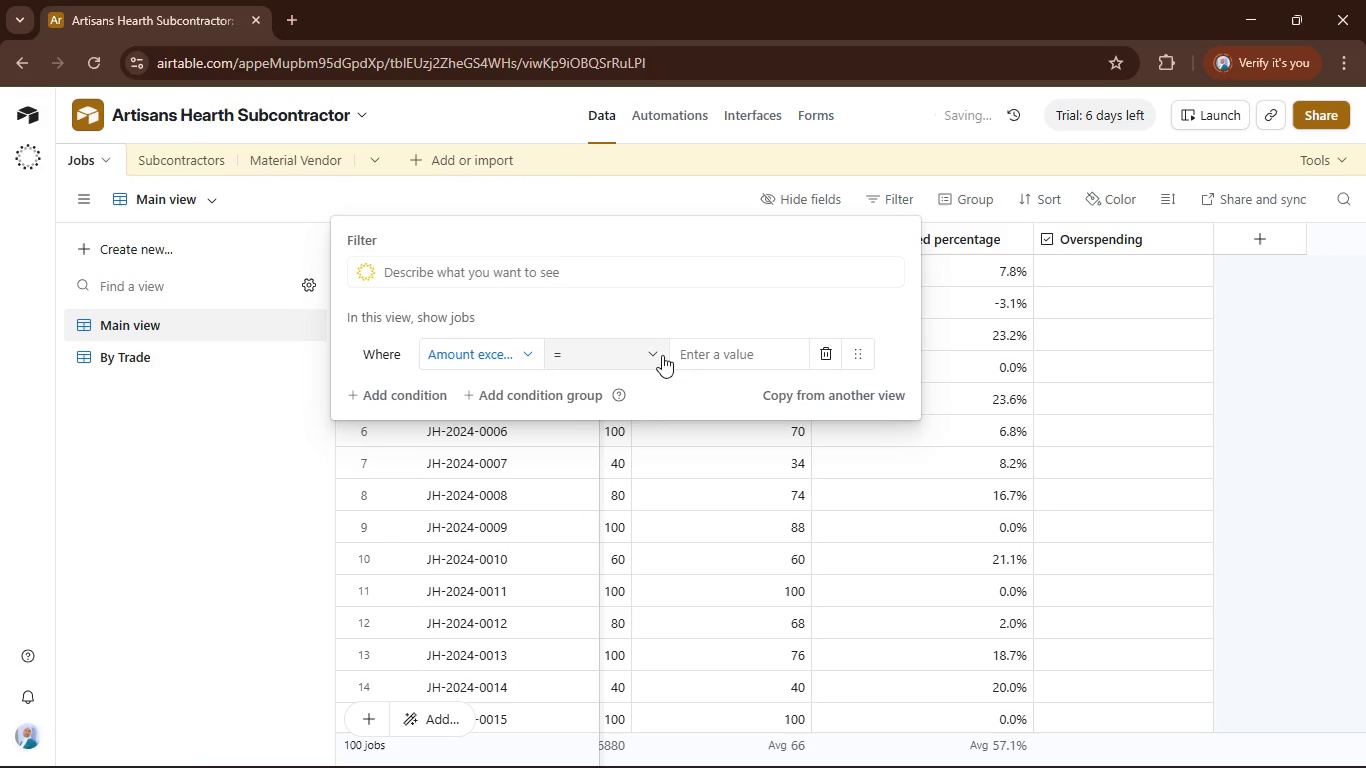 
left_click([721, 361])
 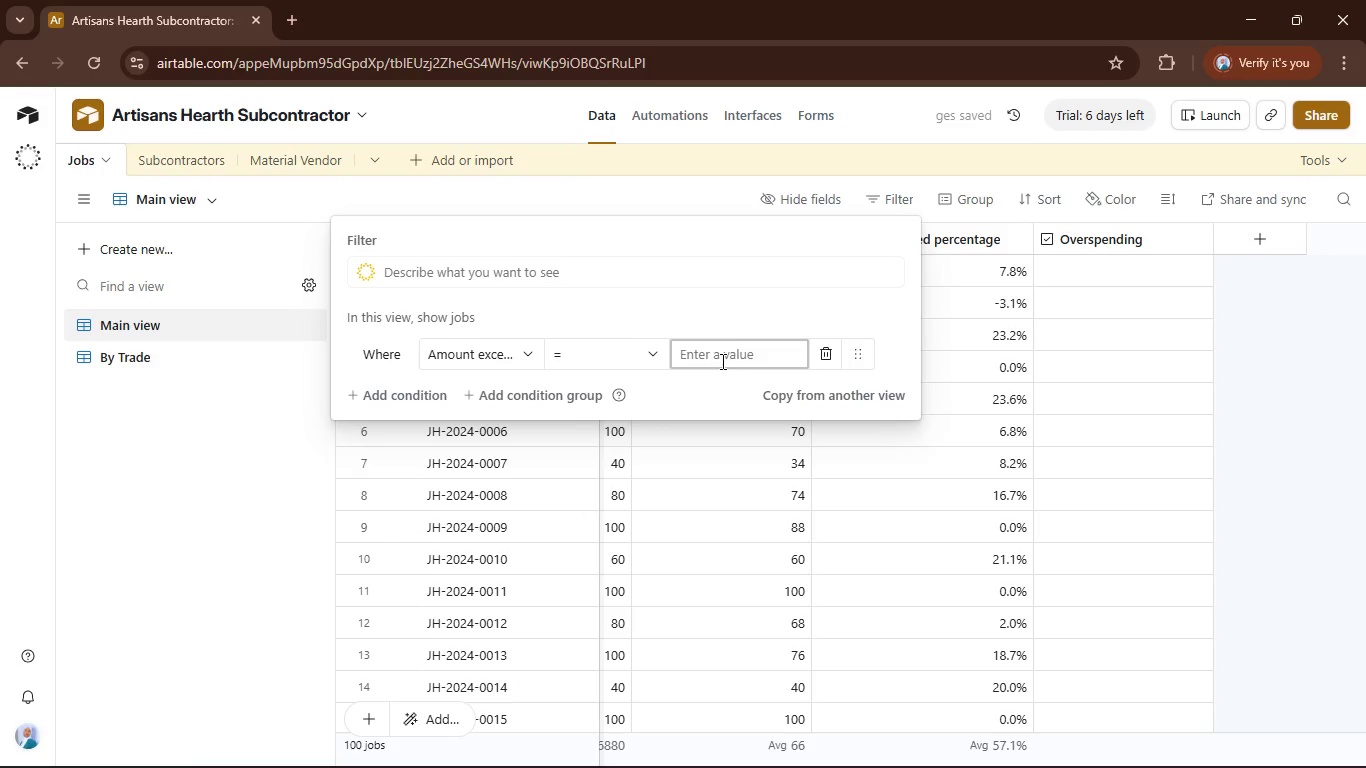 
key(0)
 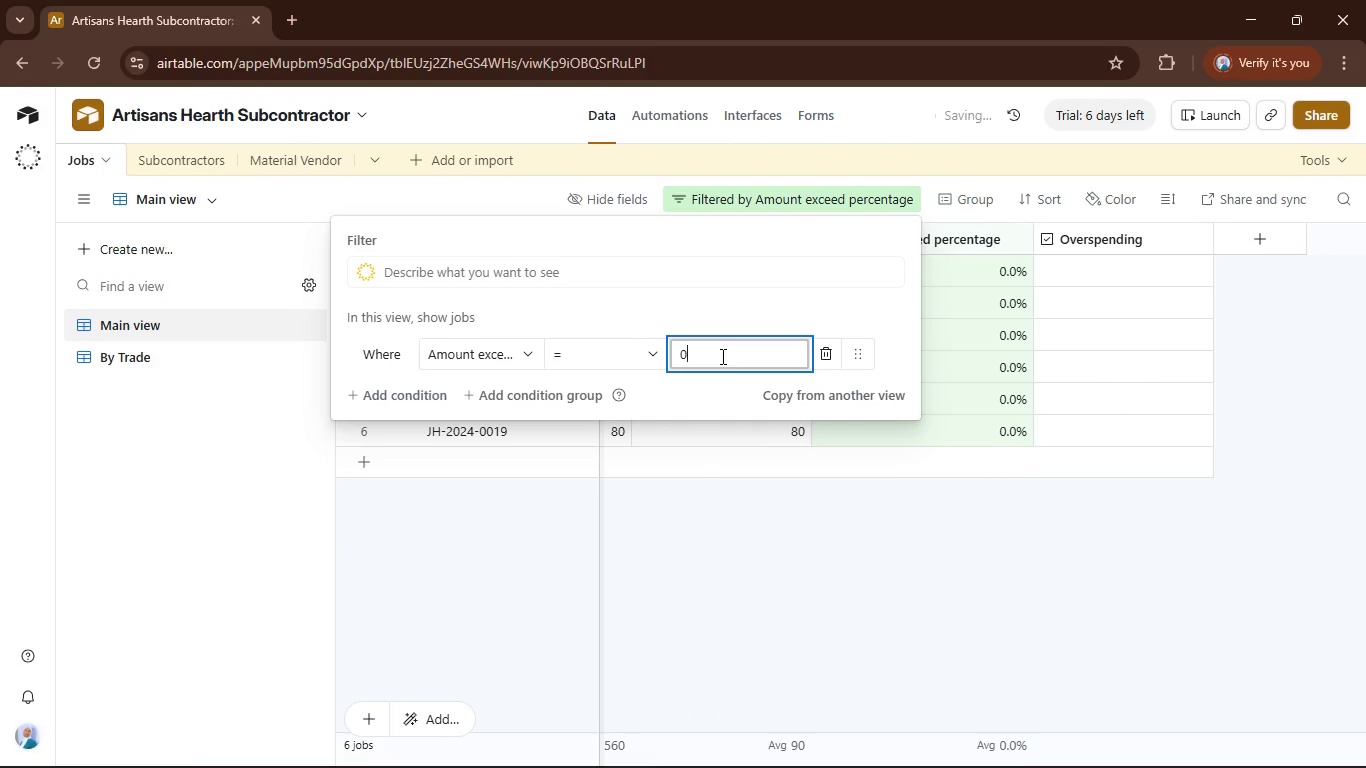 
left_click([841, 619])
 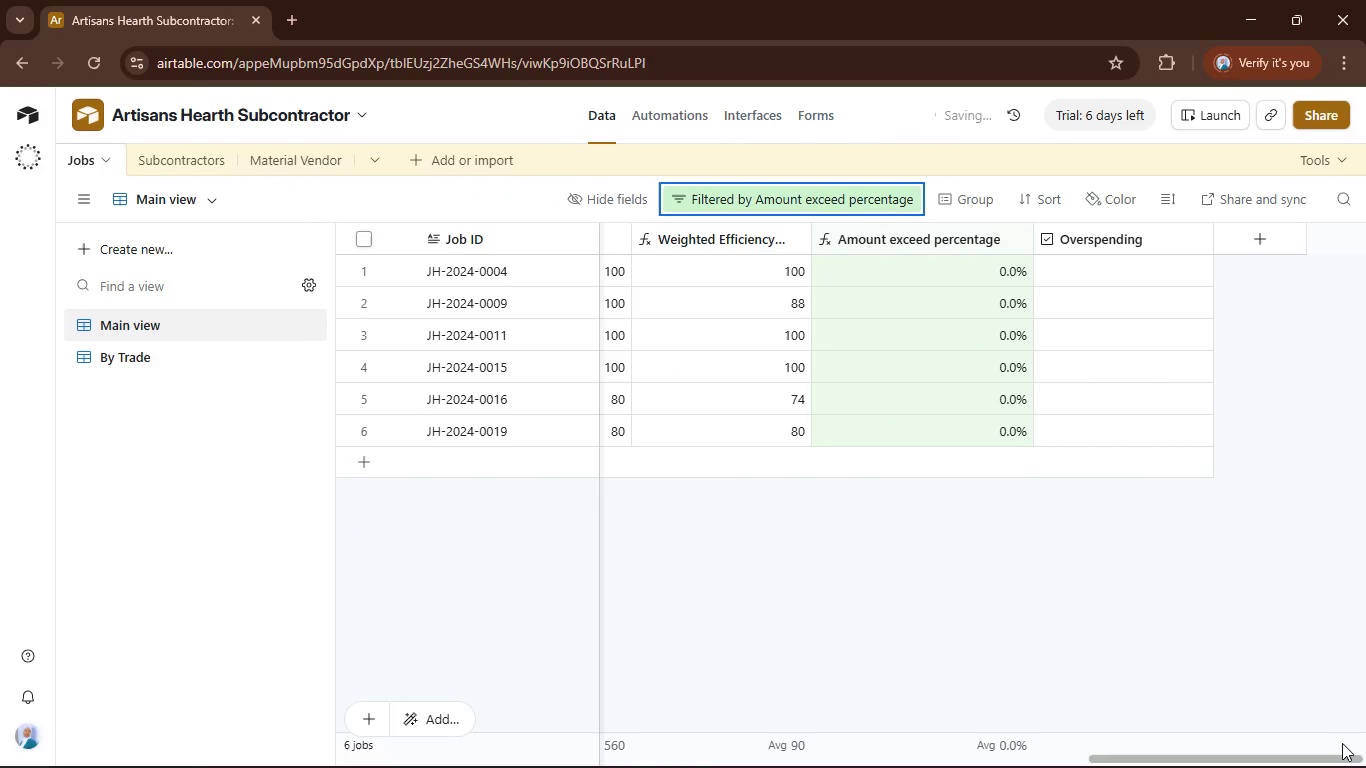 
left_click_drag(start_coordinate=[1344, 762], to_coordinate=[680, 736])
 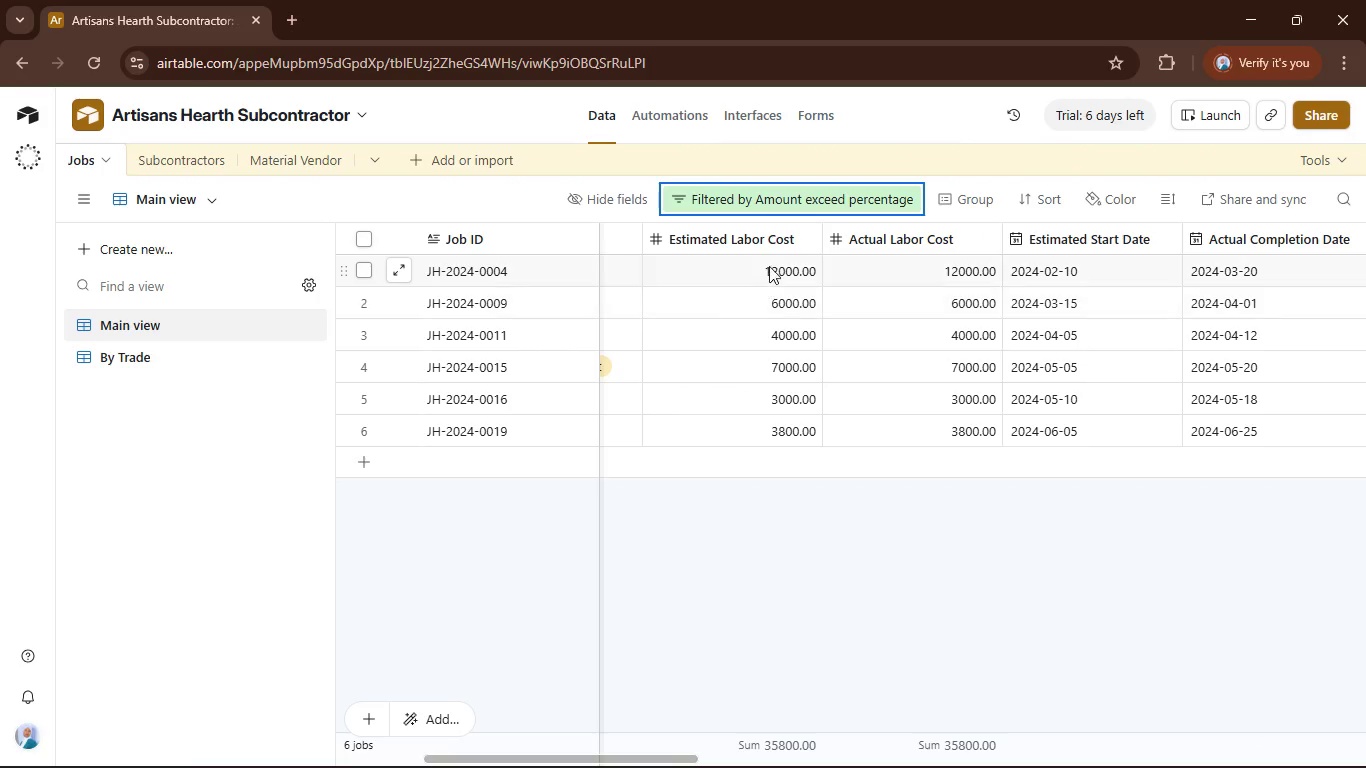 
wait(5.53)
 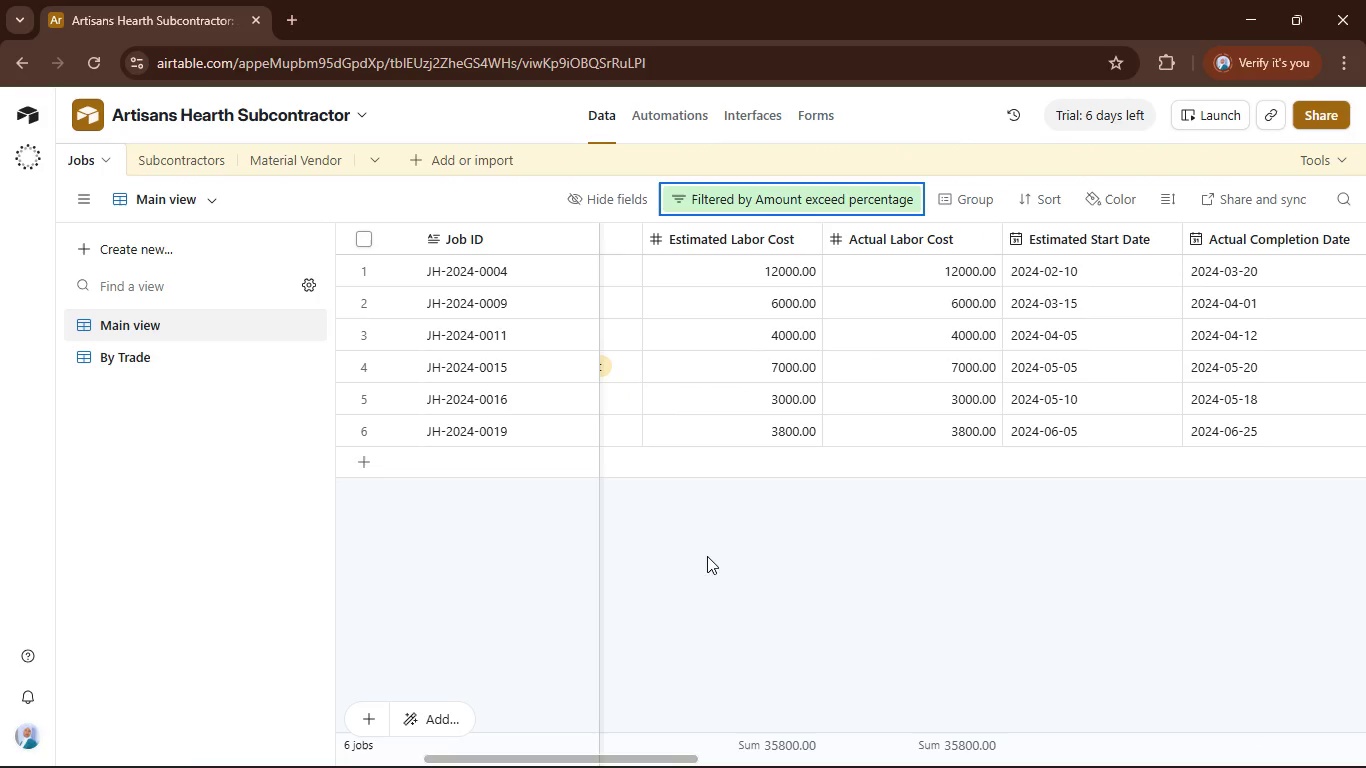 
left_click([743, 206])
 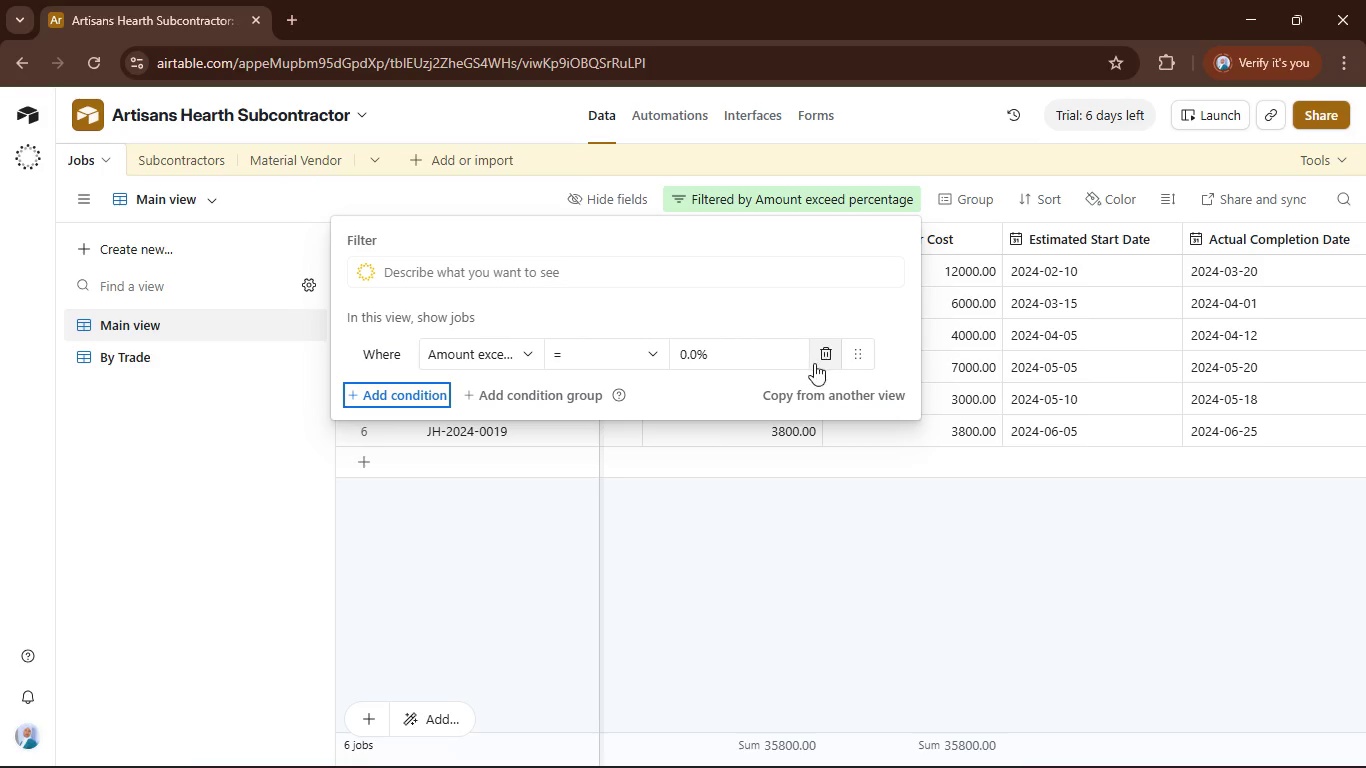 
left_click([813, 363])
 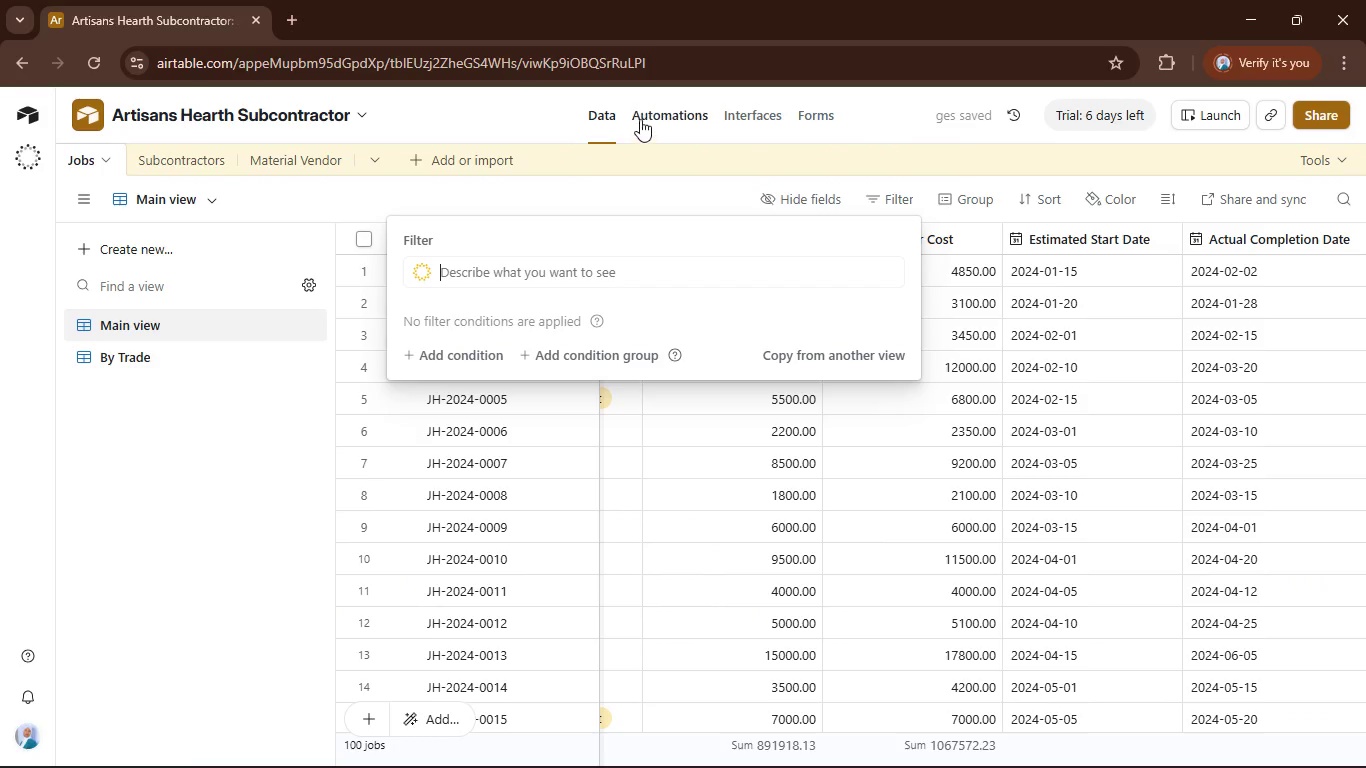 
left_click([646, 202])
 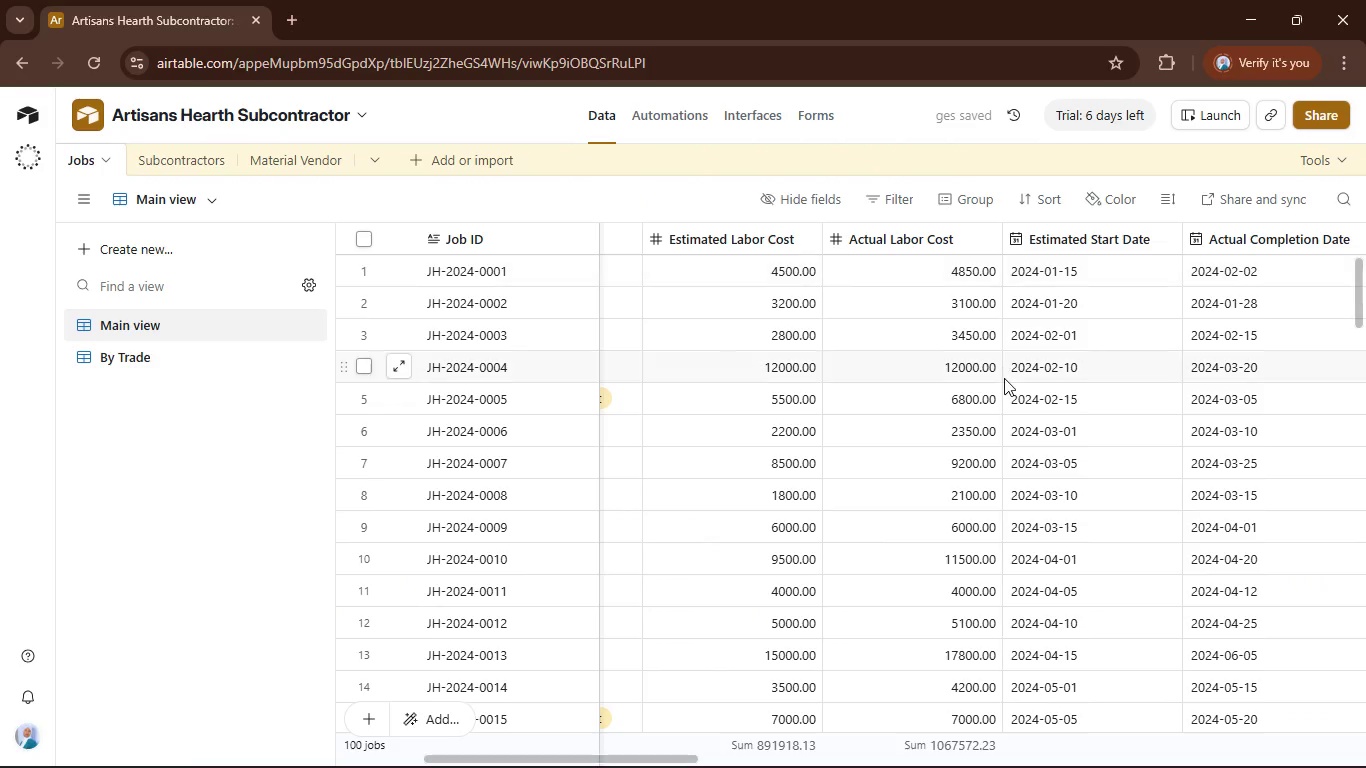 
scroll: coordinate [1005, 379], scroll_direction: up, amount: 3.0